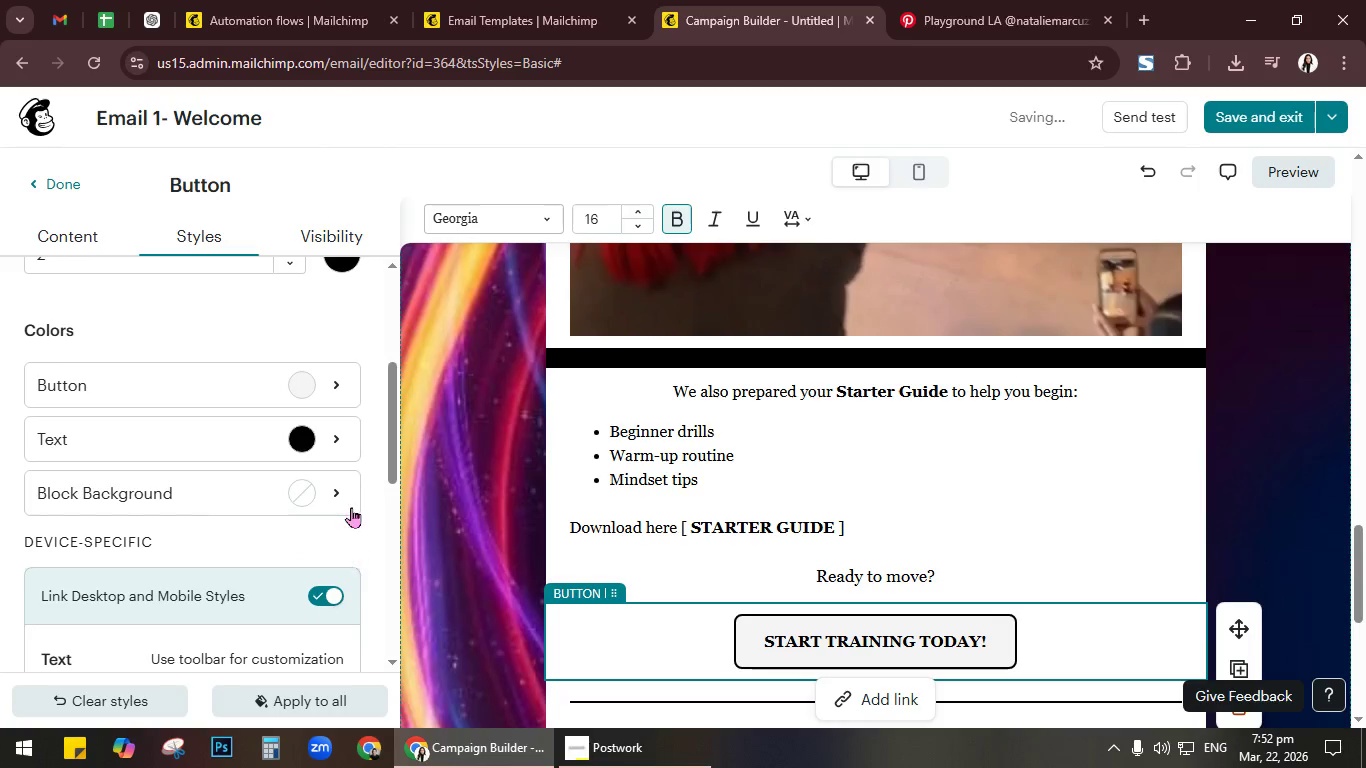 
left_click([344, 494])
 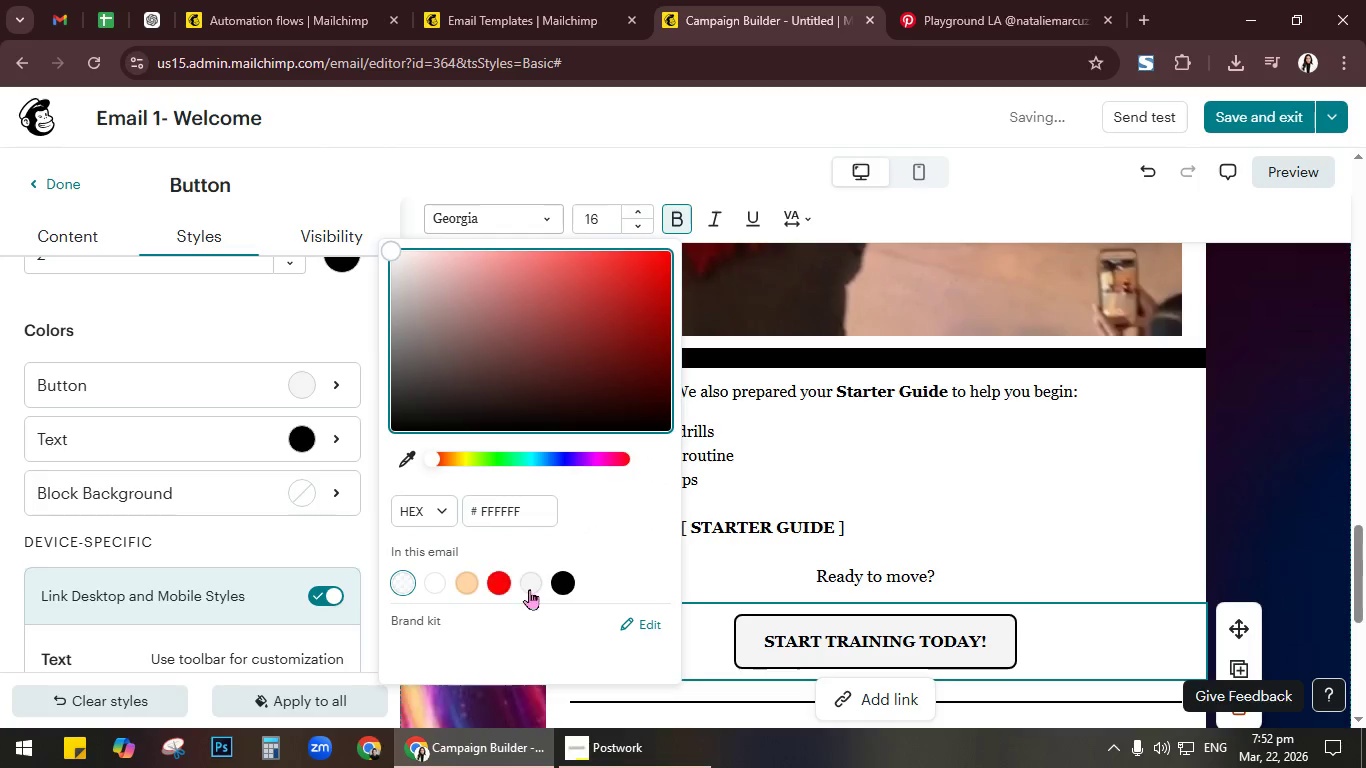 
left_click([567, 589])
 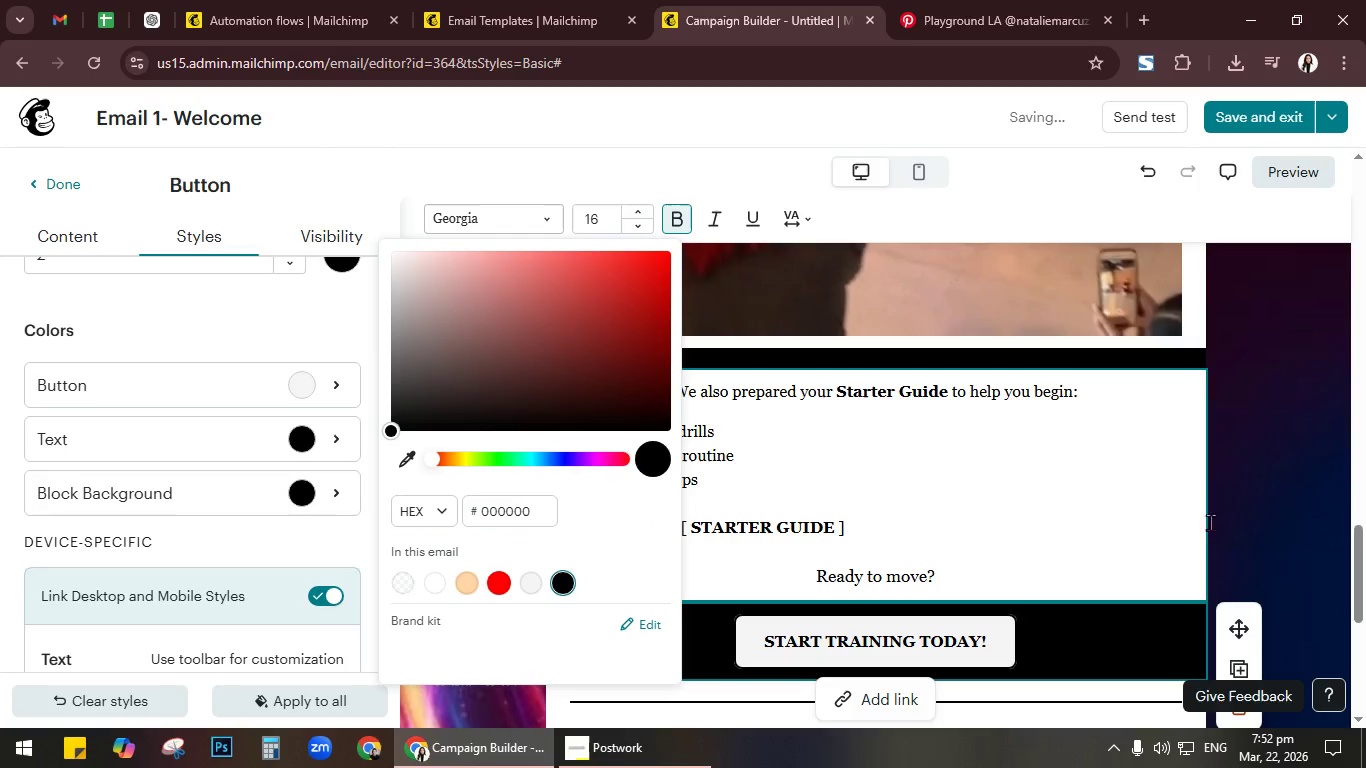 
left_click([1267, 509])
 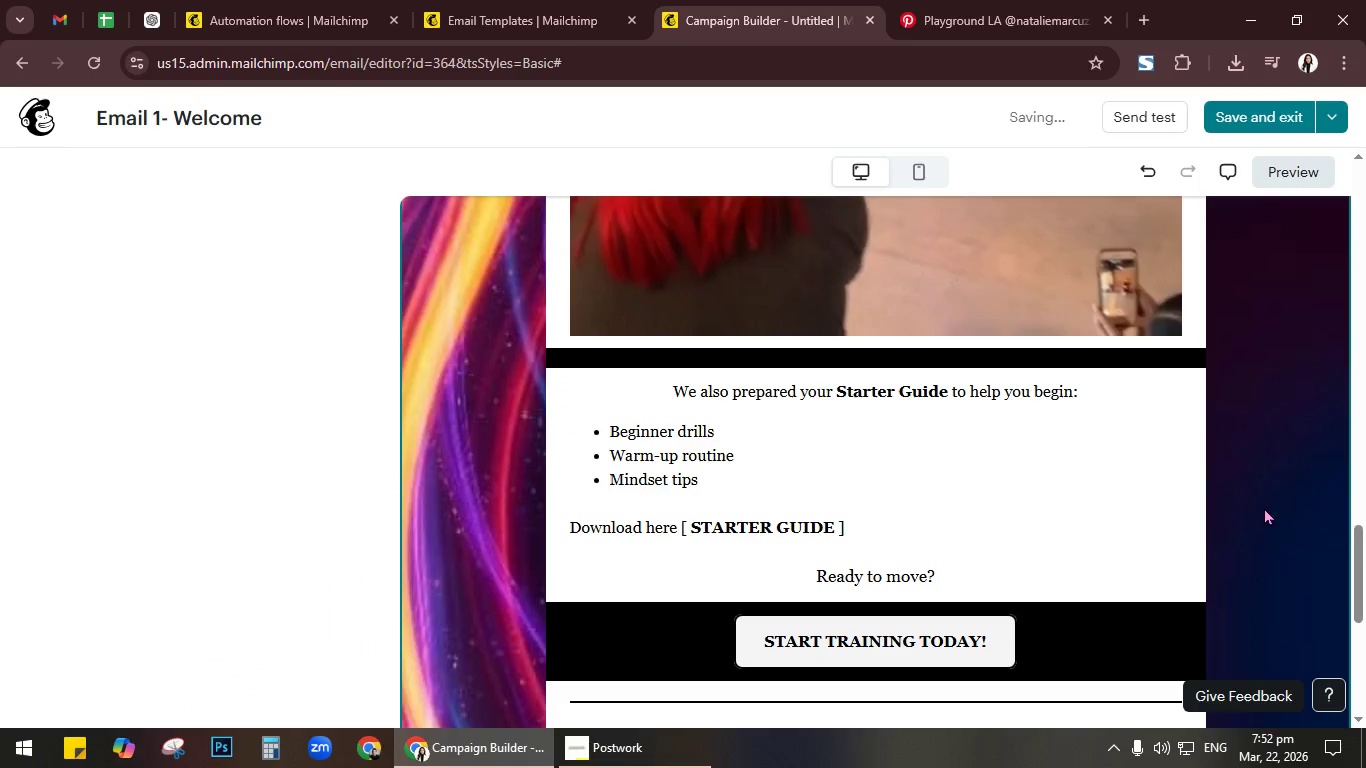 
scroll: coordinate [1264, 507], scroll_direction: down, amount: 3.0
 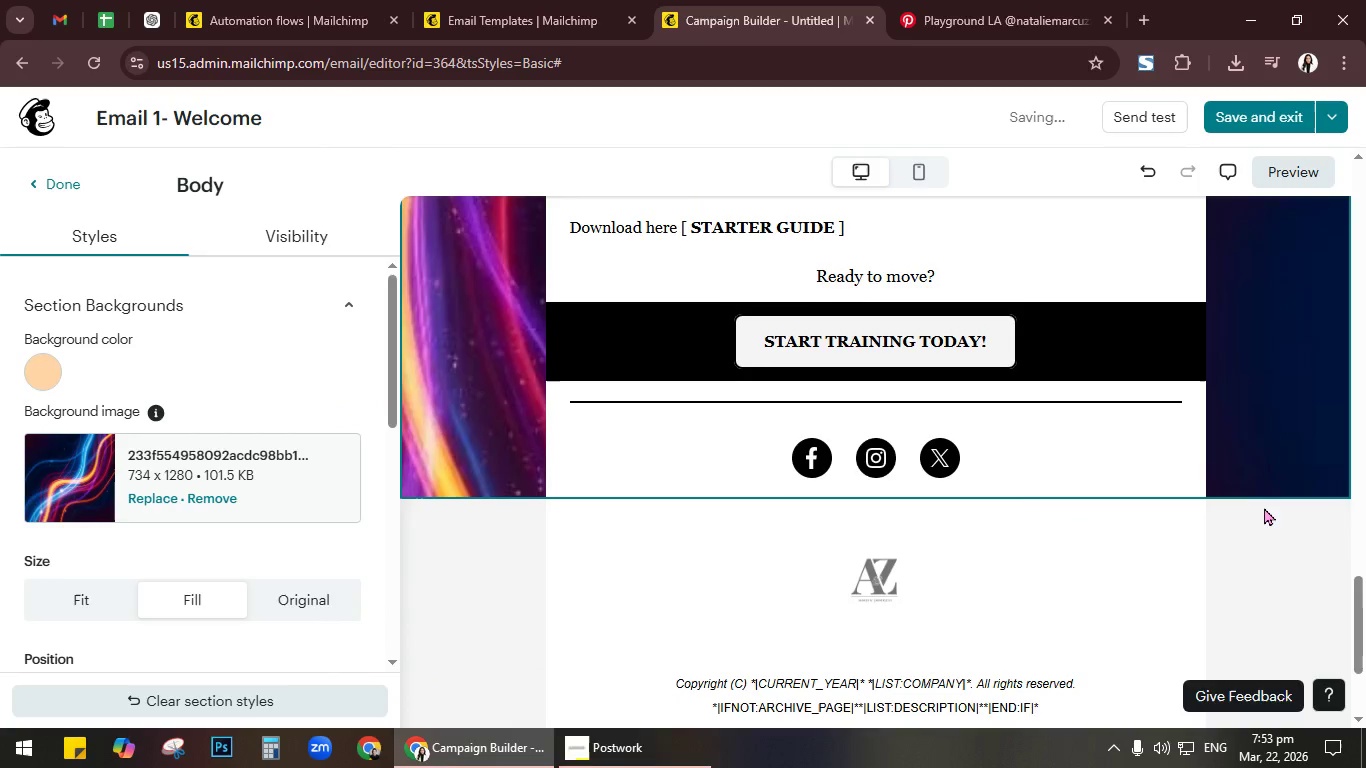 
scroll: coordinate [1264, 507], scroll_direction: up, amount: 4.0
 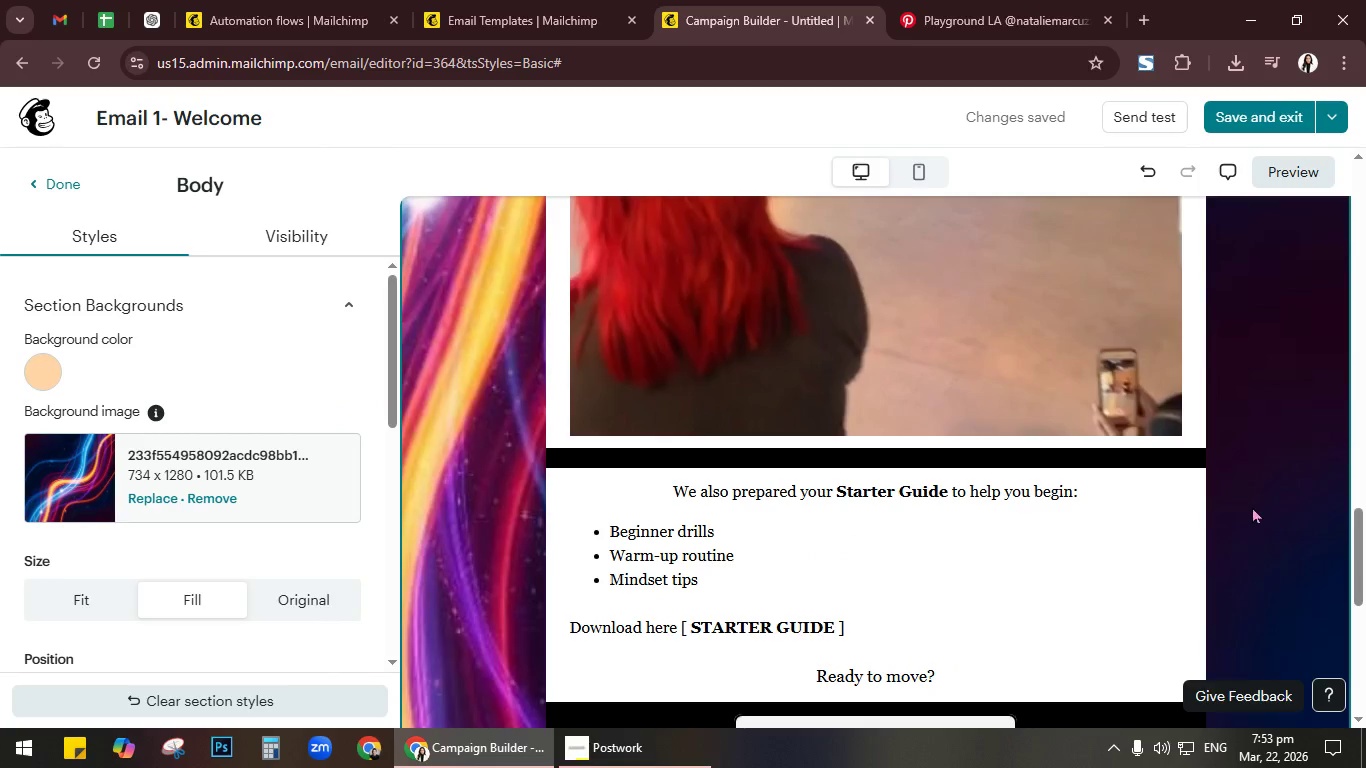 
left_click([1175, 512])
 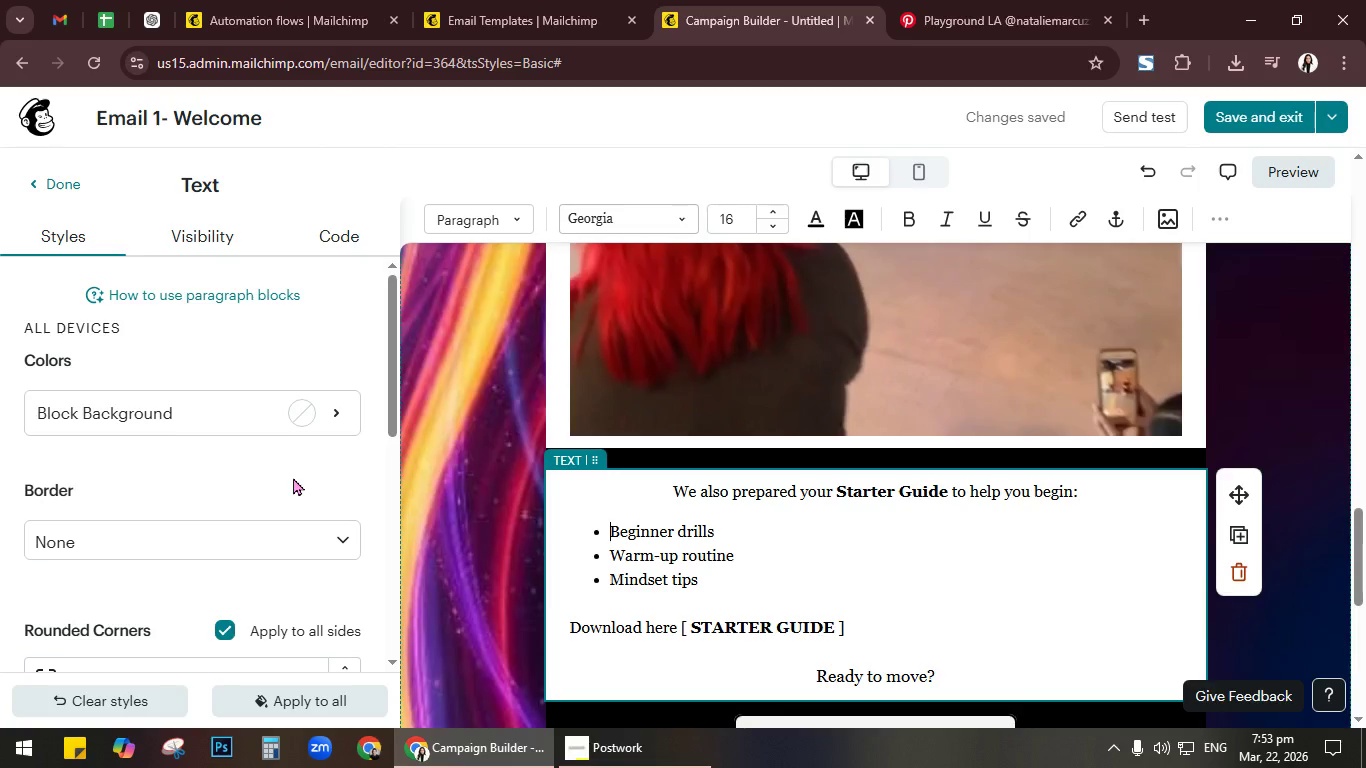 
scroll: coordinate [301, 397], scroll_direction: down, amount: 4.0
 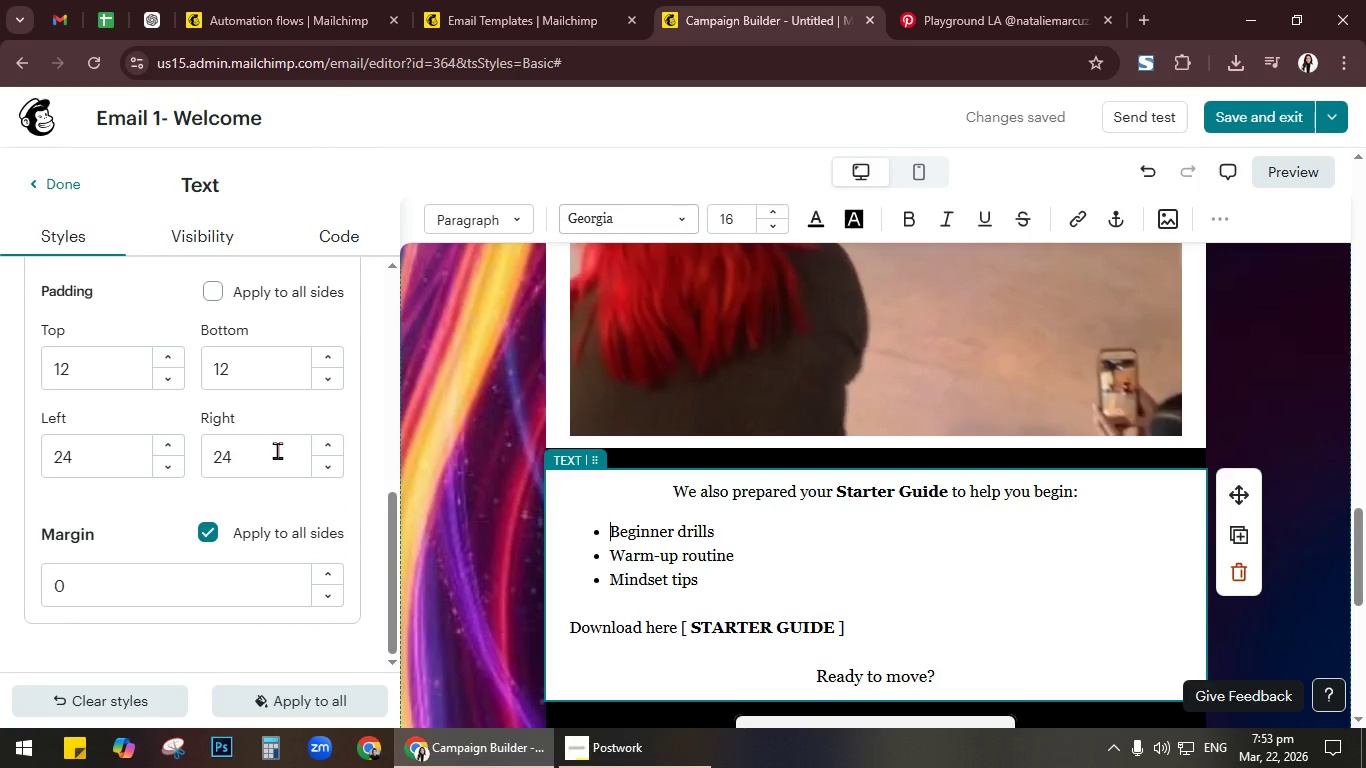 
wait(6.66)
 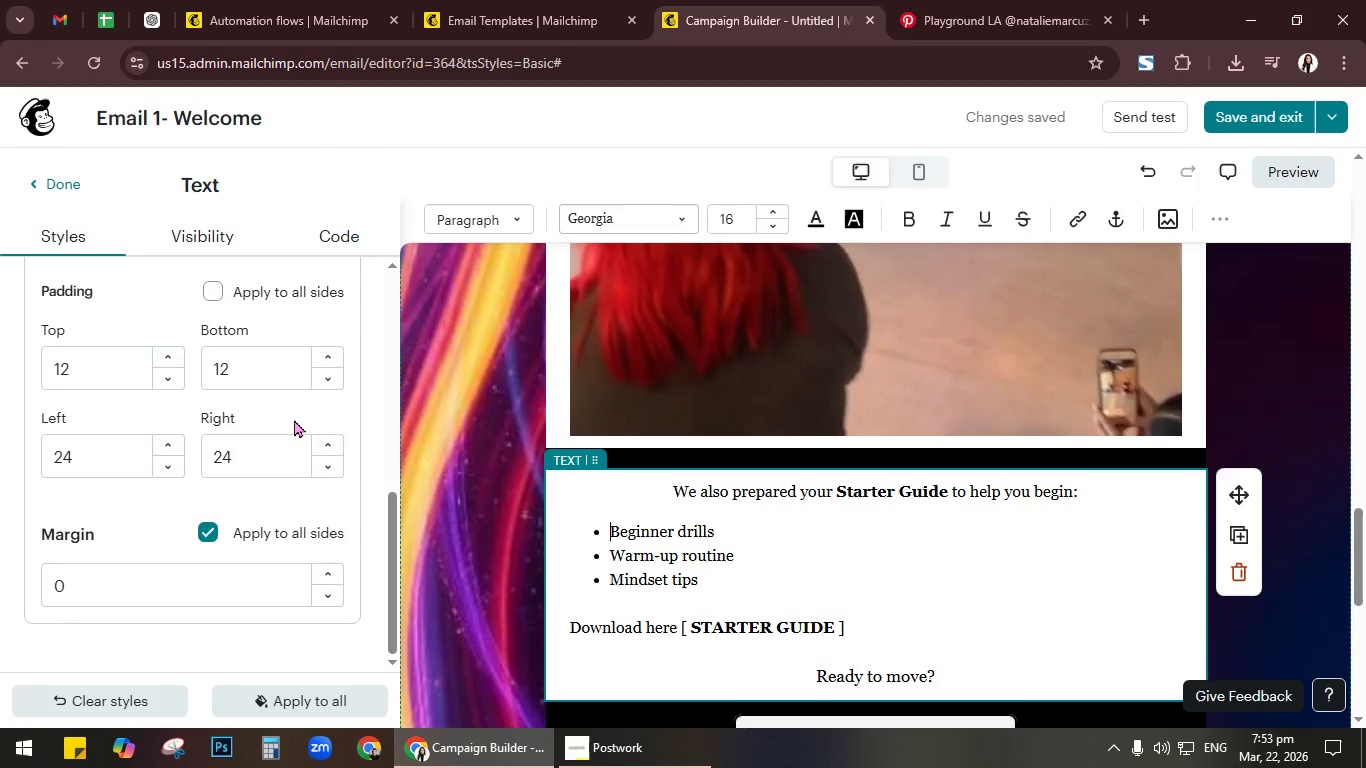 
left_click([1319, 457])
 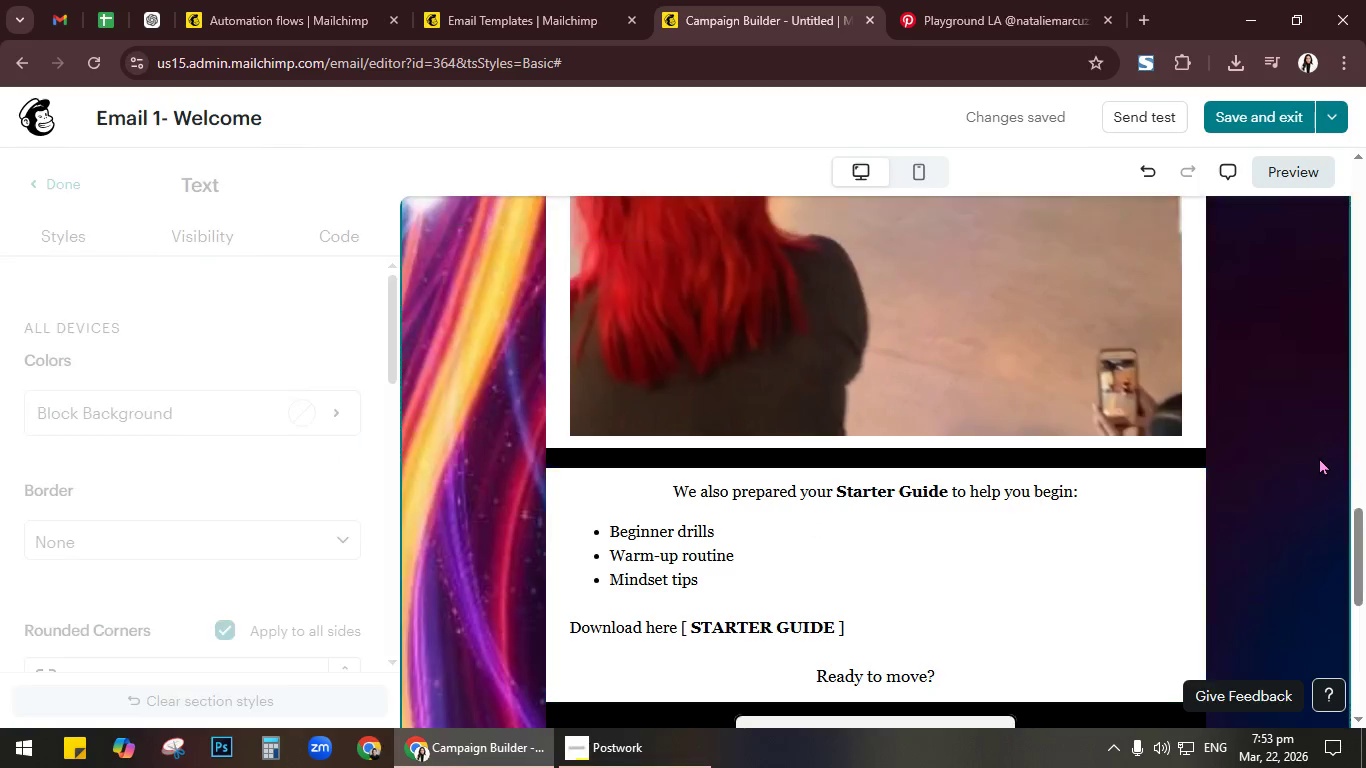 
scroll: coordinate [1319, 457], scroll_direction: down, amount: 3.0
 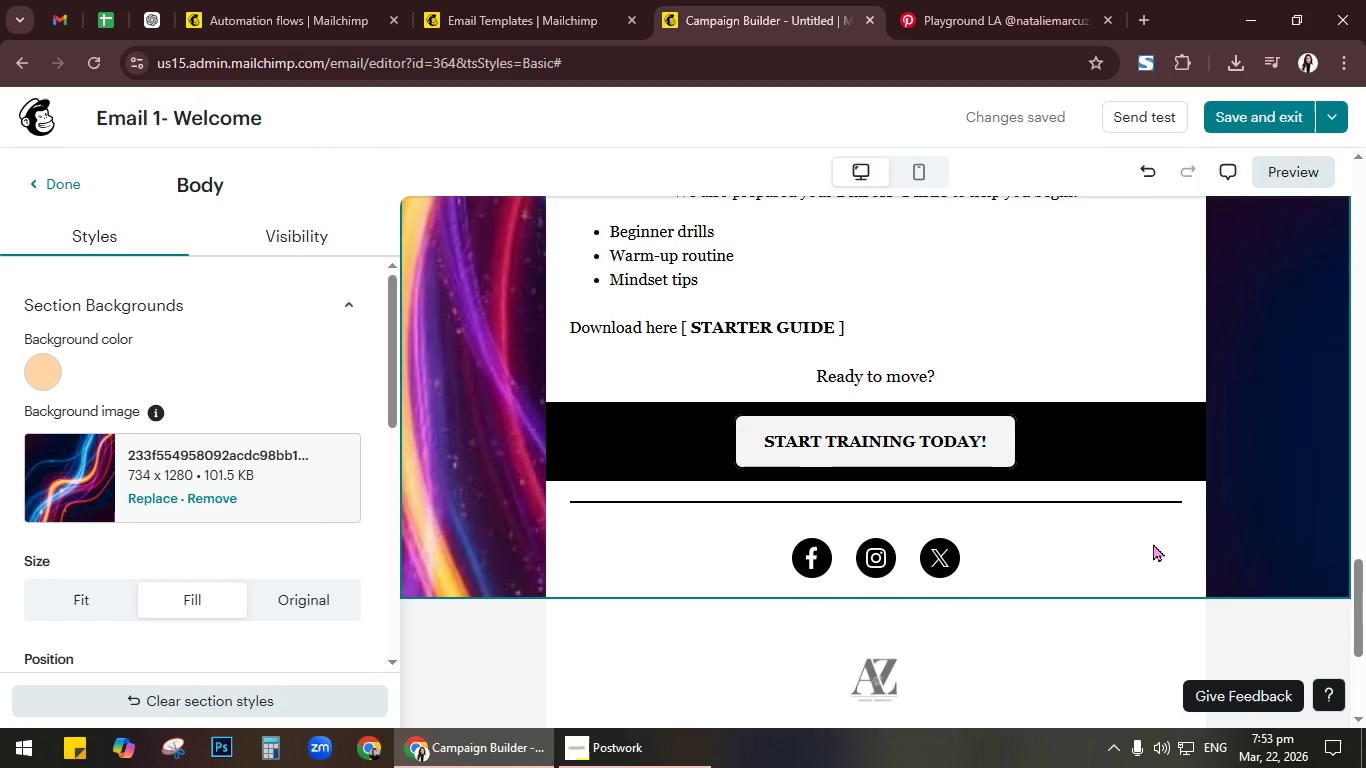 
left_click([1110, 546])
 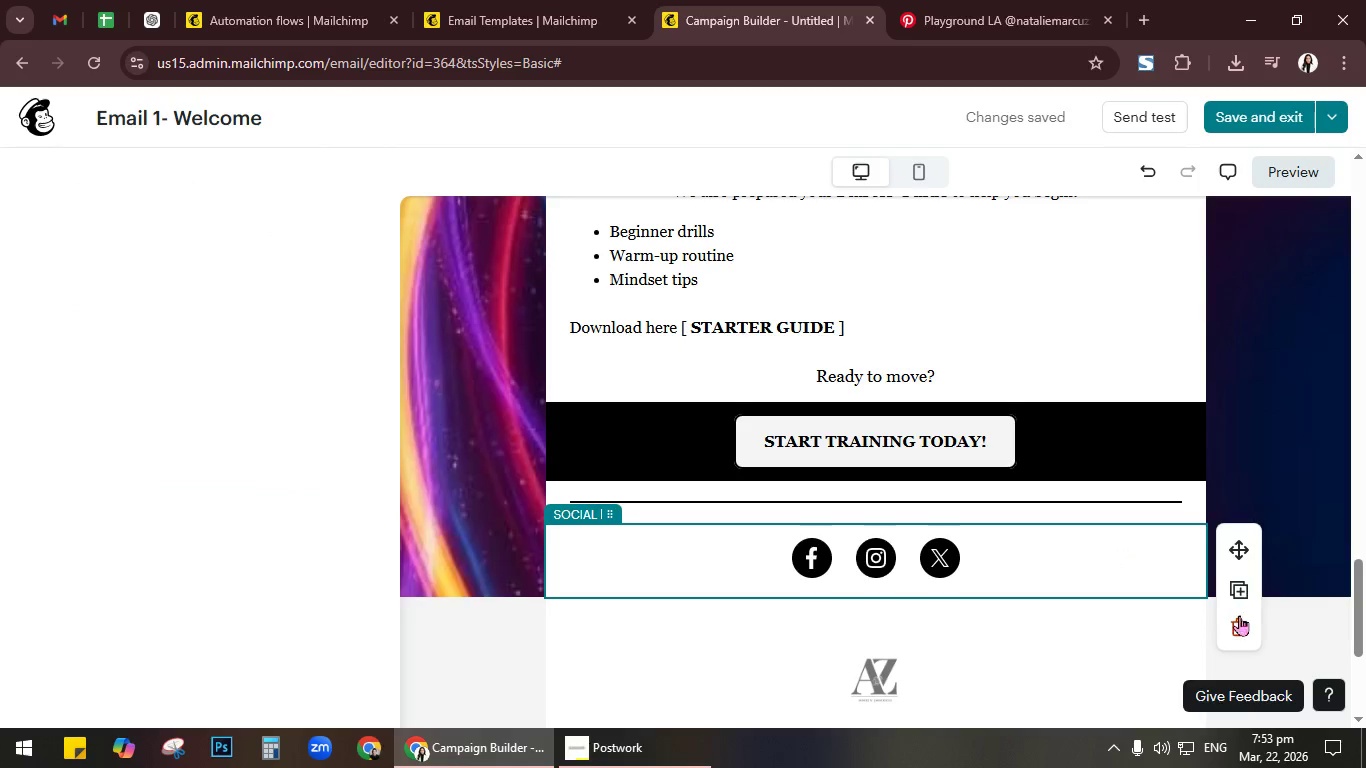 
left_click([1239, 617])
 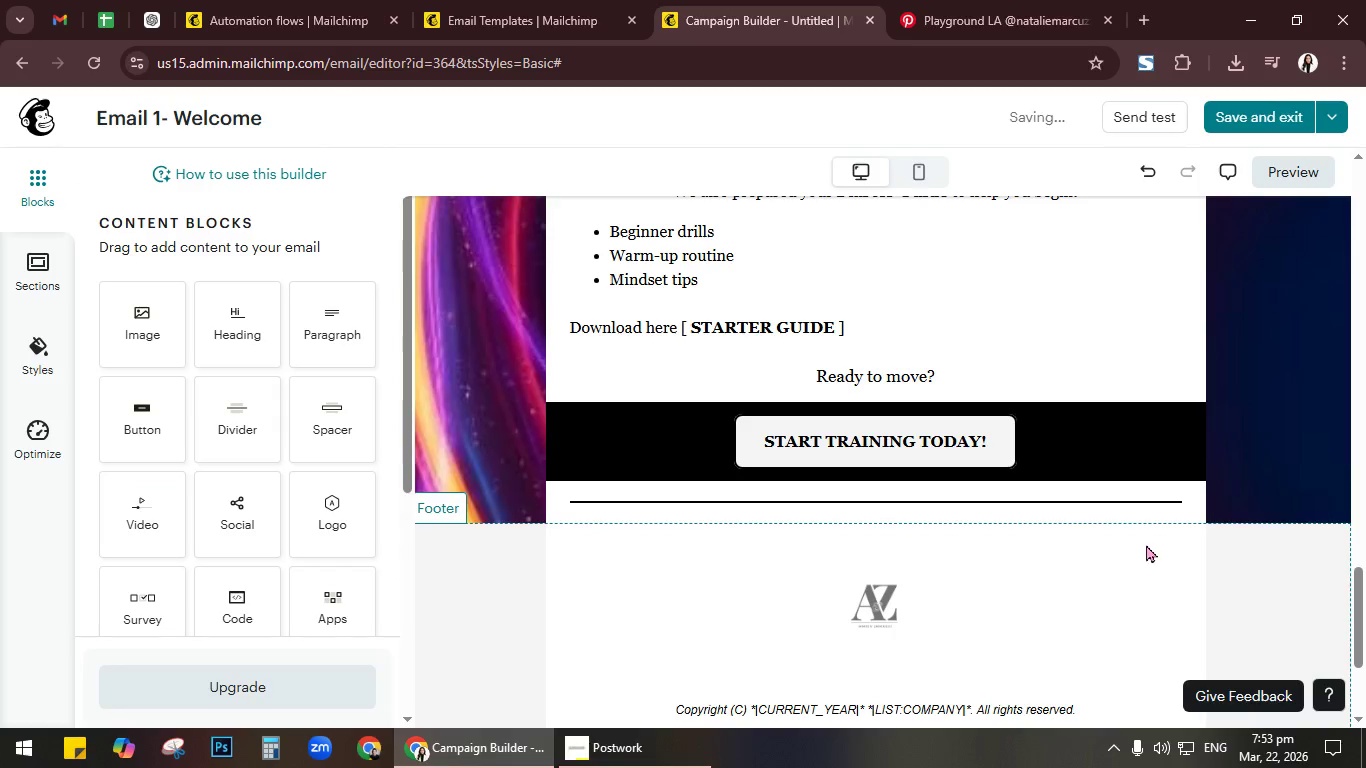 
left_click([1144, 494])
 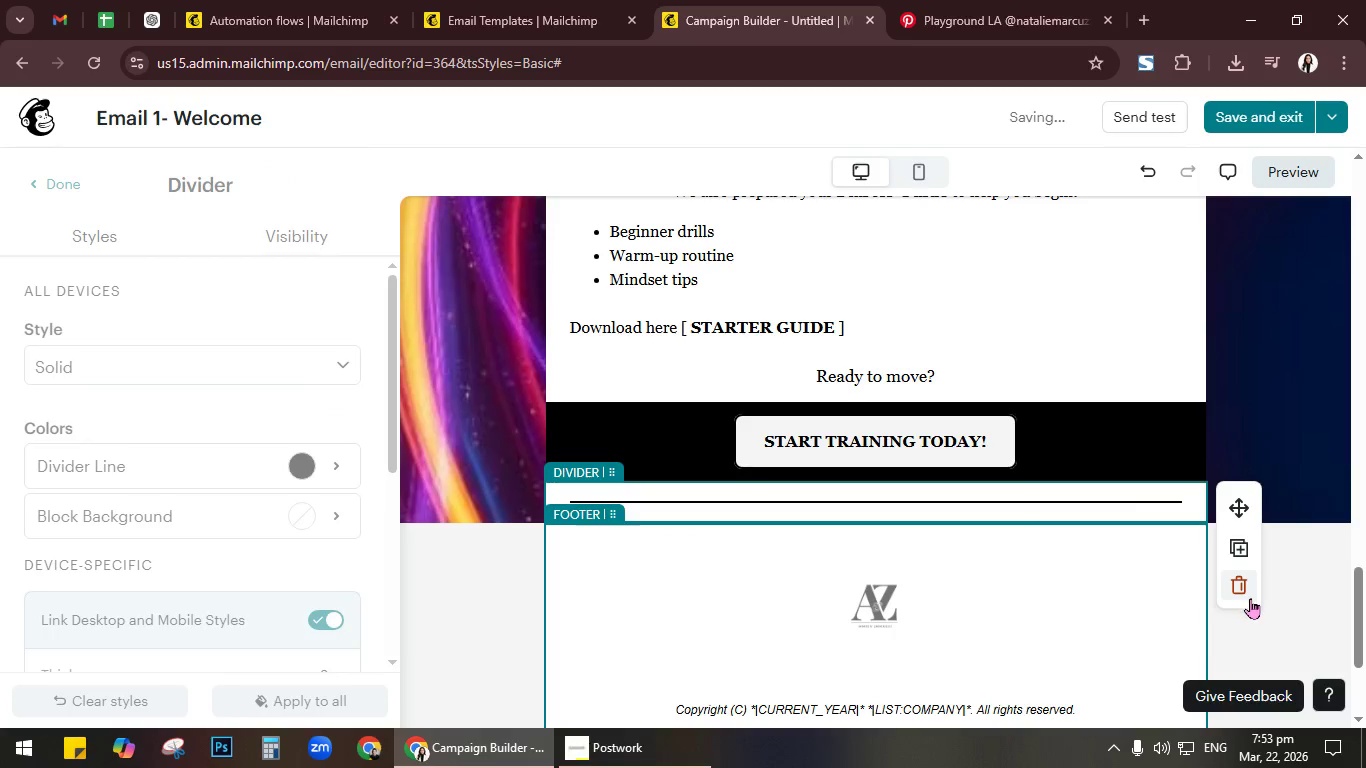 
left_click([1242, 587])
 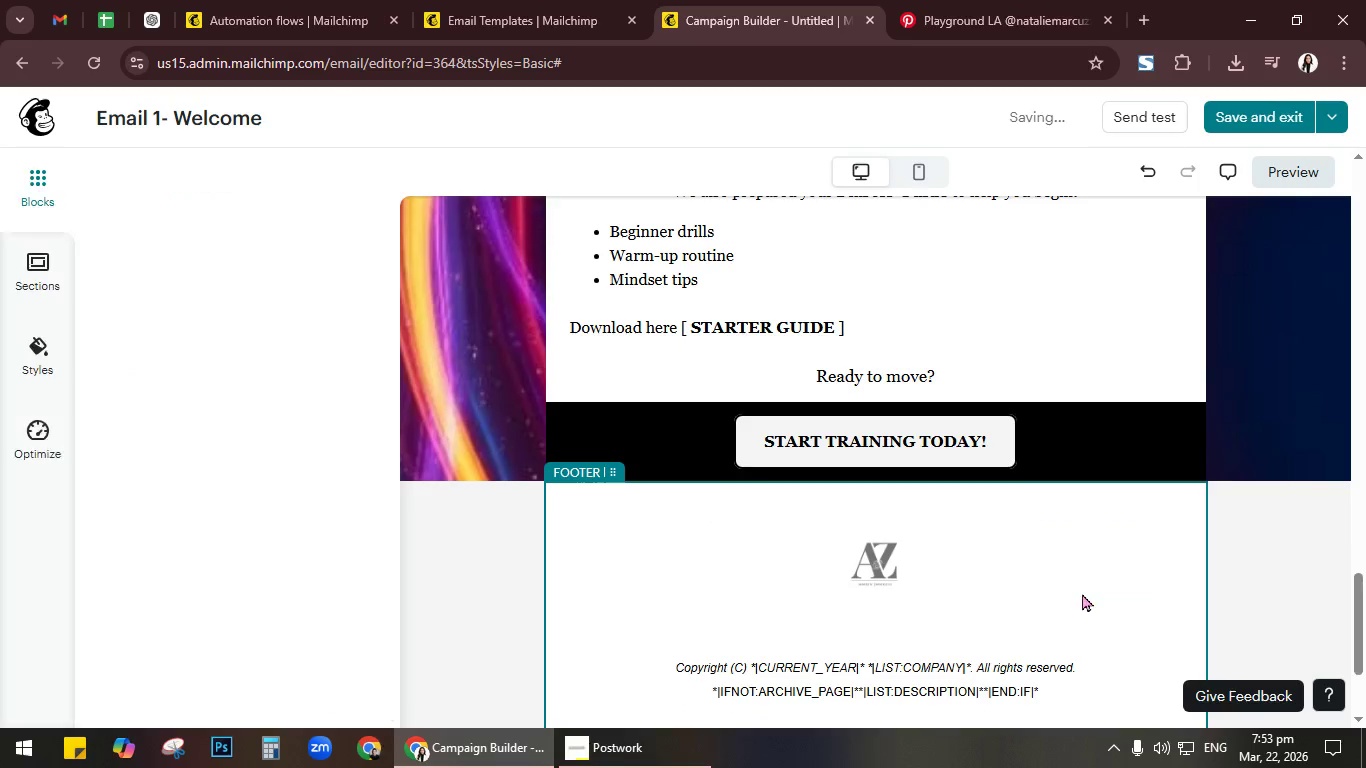 
left_click([855, 529])
 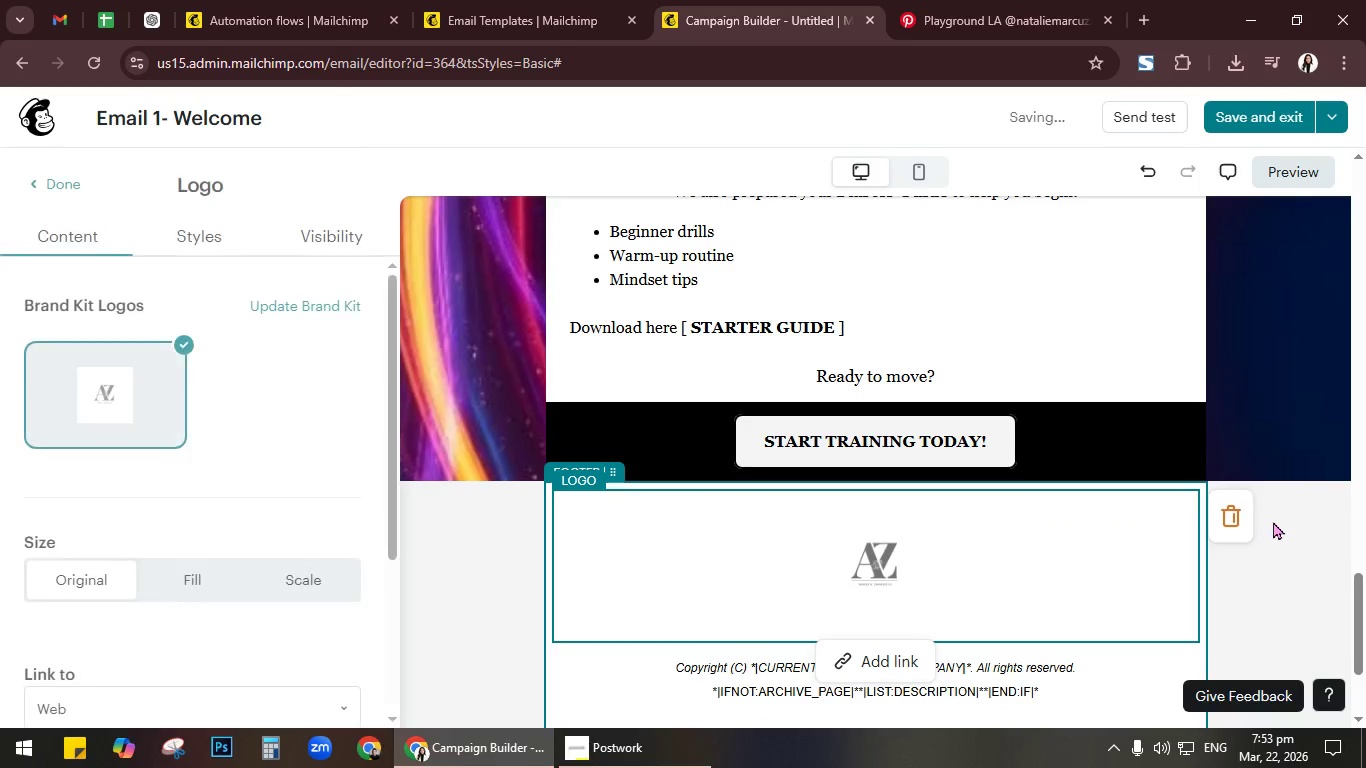 
left_click([1246, 521])
 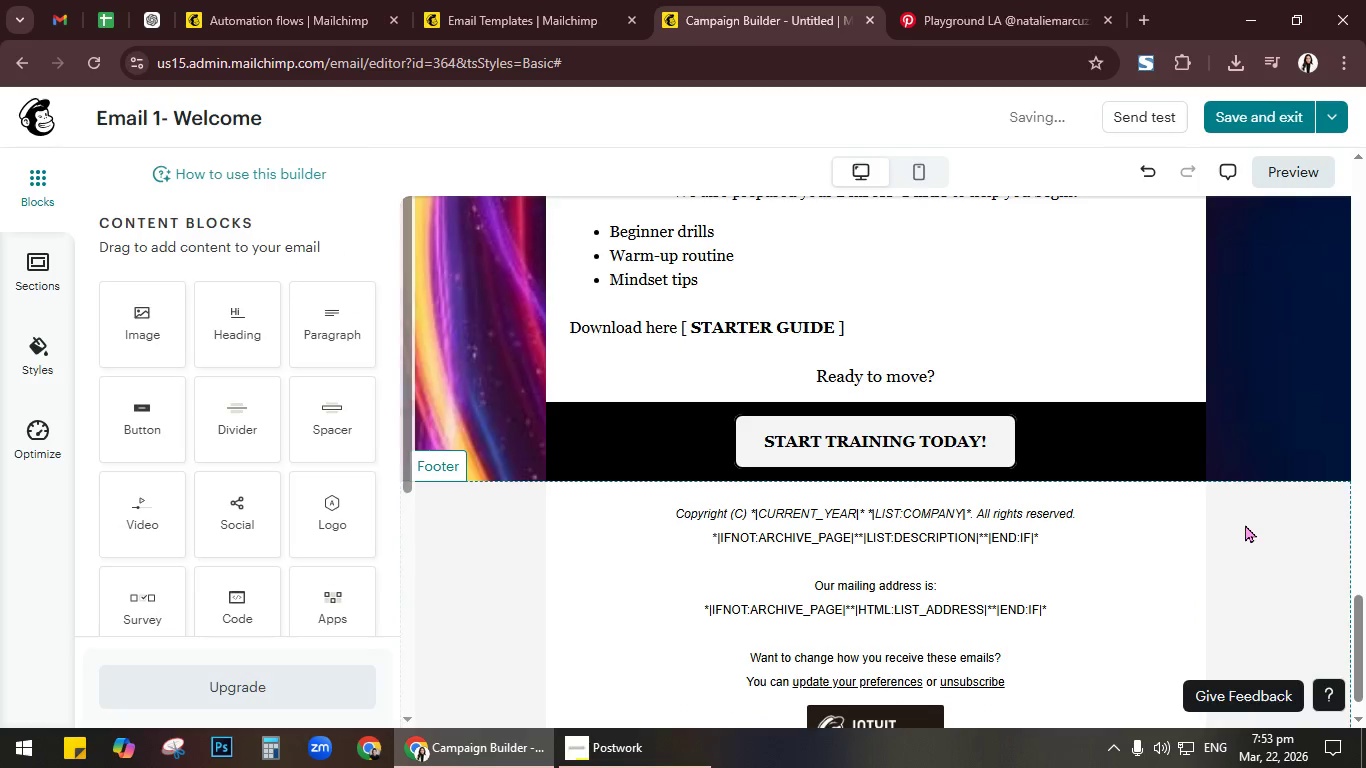 
scroll: coordinate [1245, 524], scroll_direction: down, amount: 1.0
 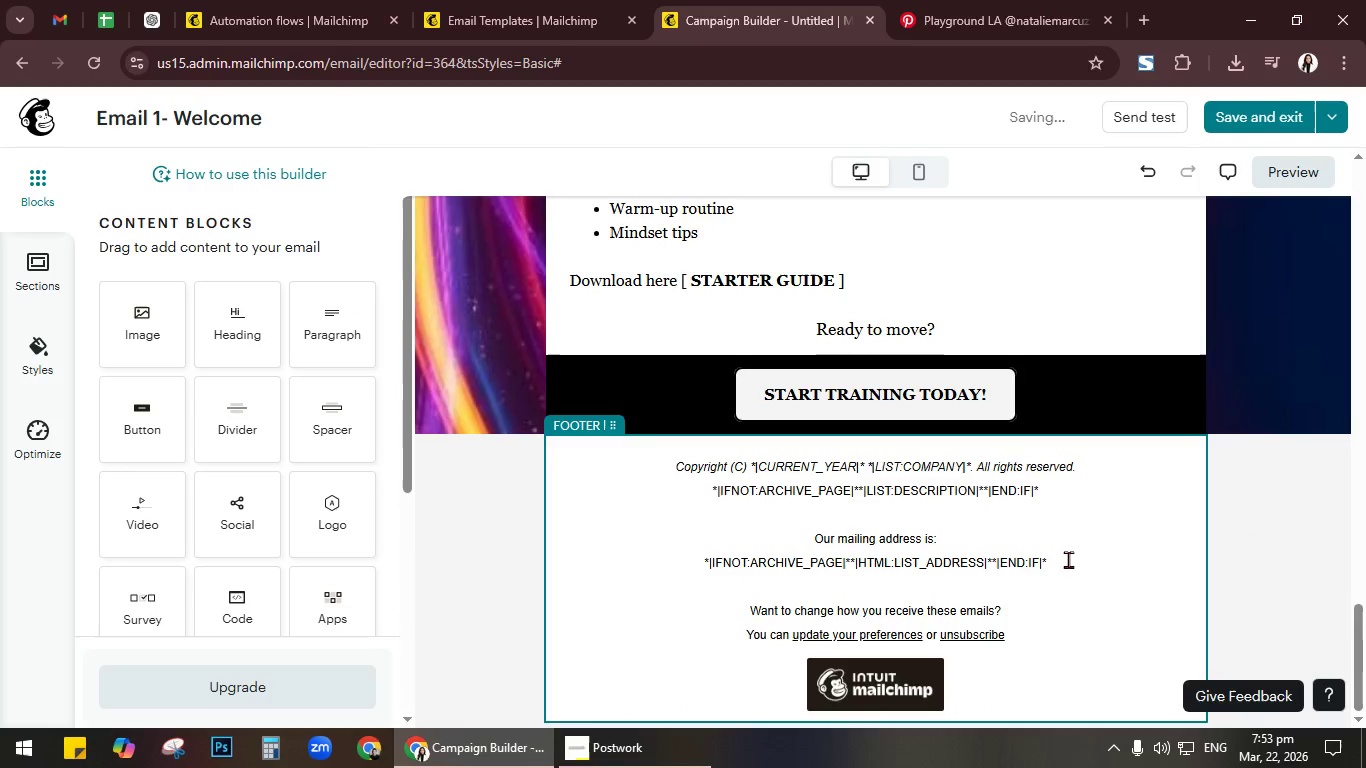 
left_click_drag(start_coordinate=[1075, 561], to_coordinate=[660, 465])
 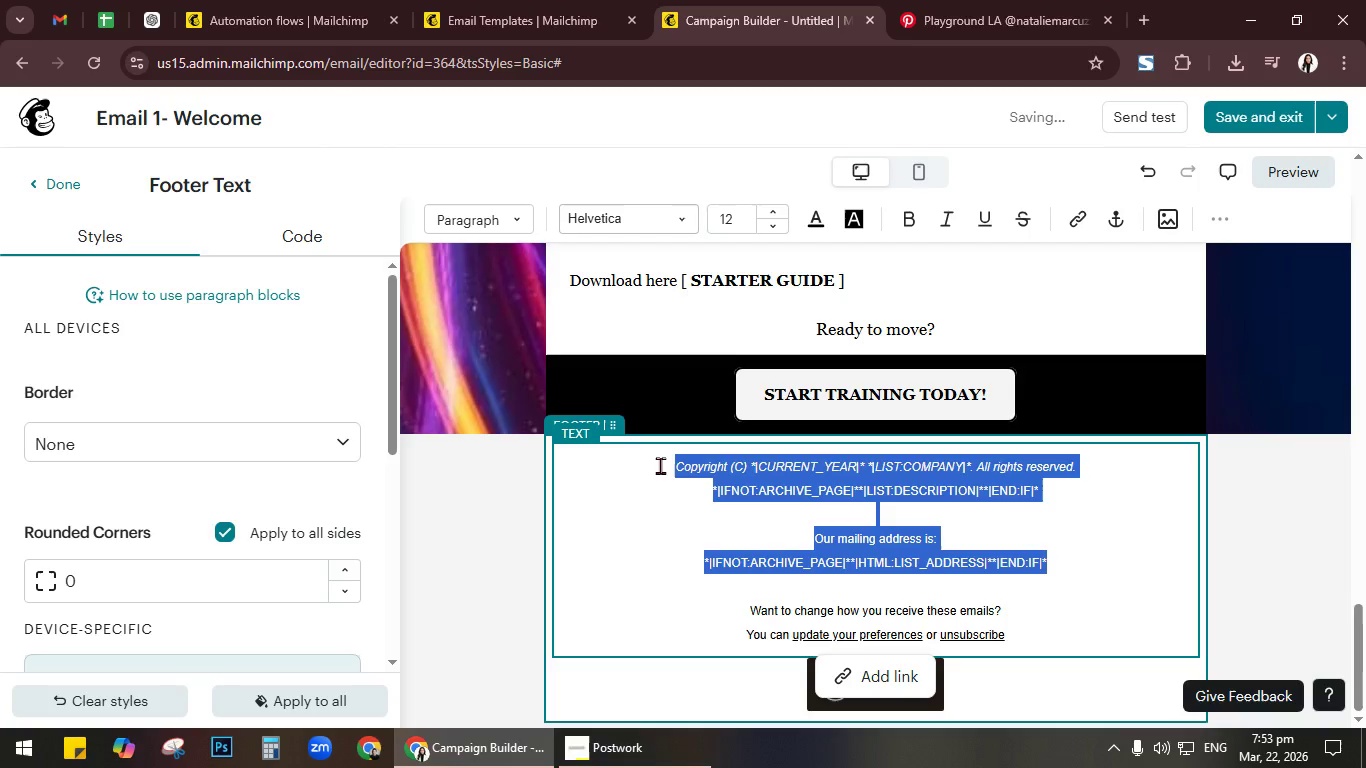 
key(Backspace)
 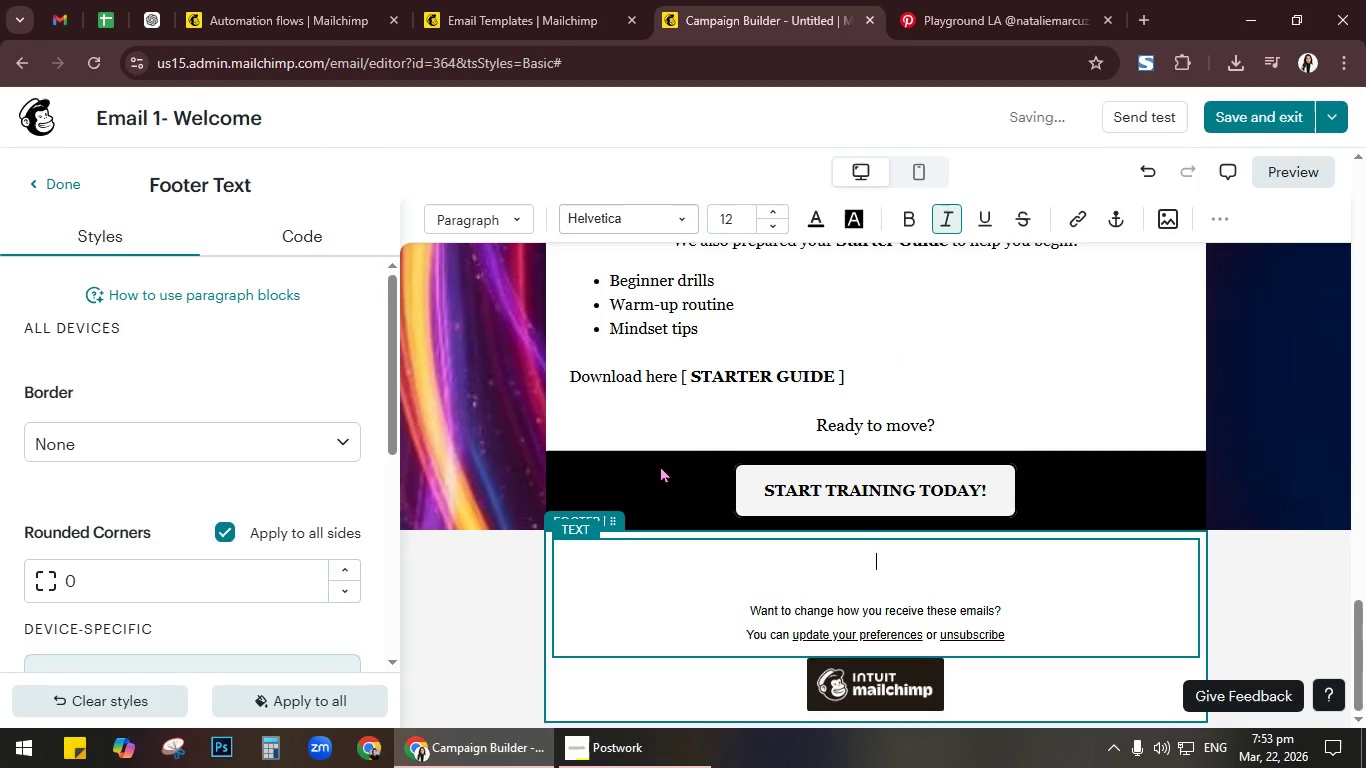 
key(ArrowDown)
 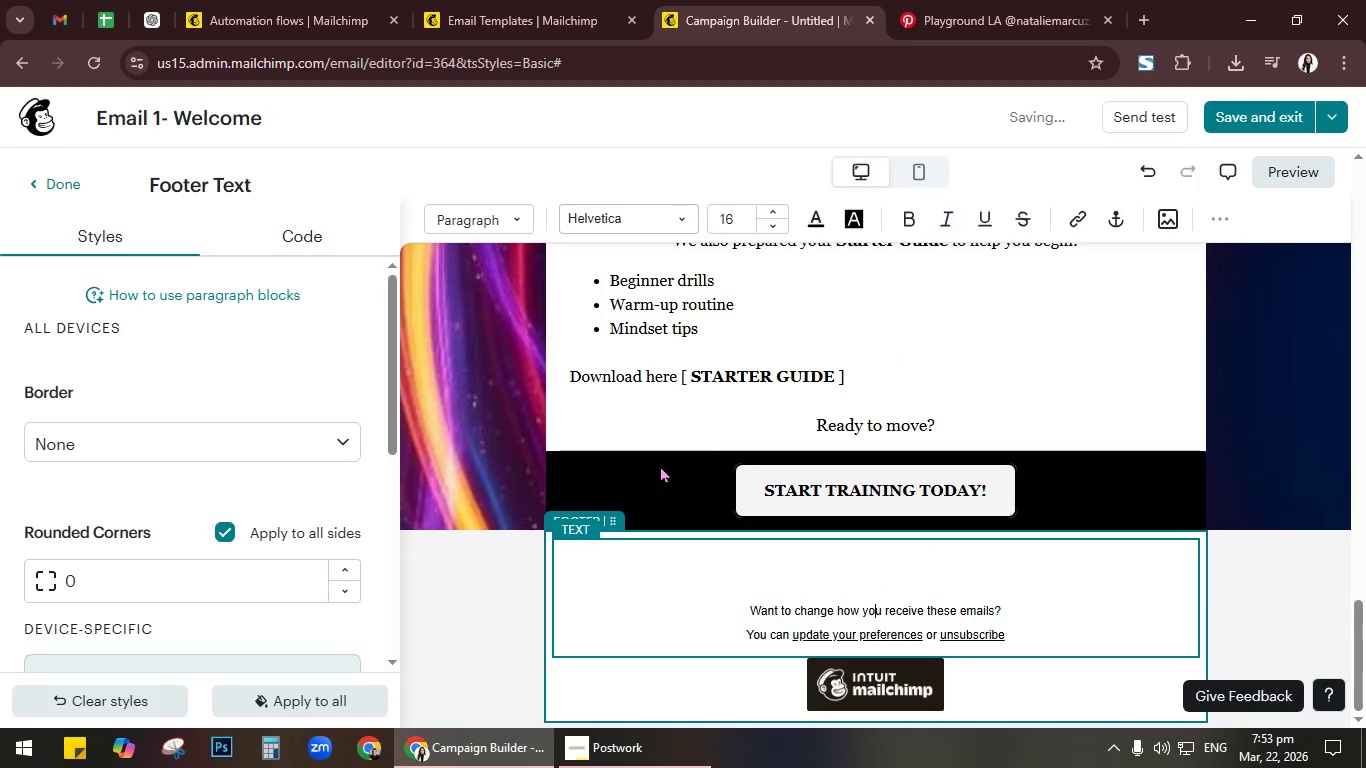 
key(ArrowDown)
 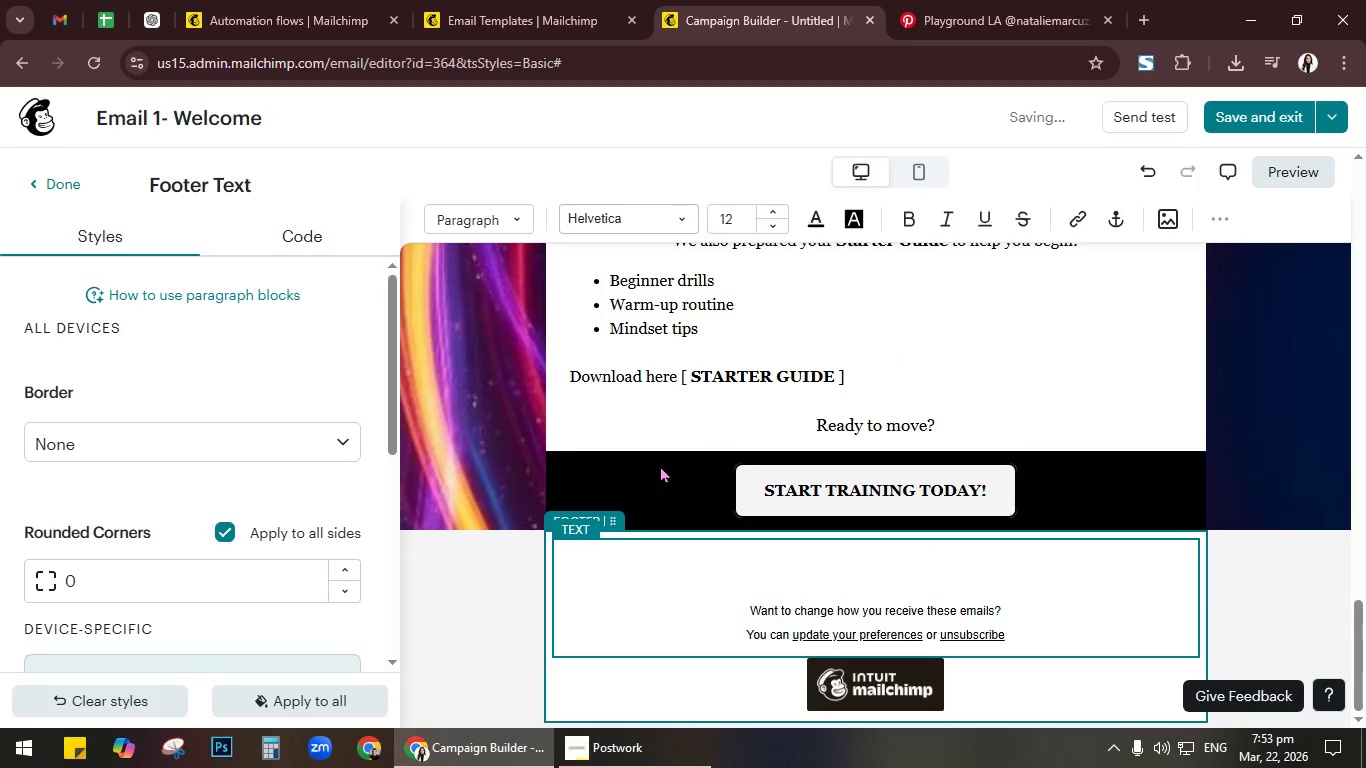 
key(ArrowLeft)
 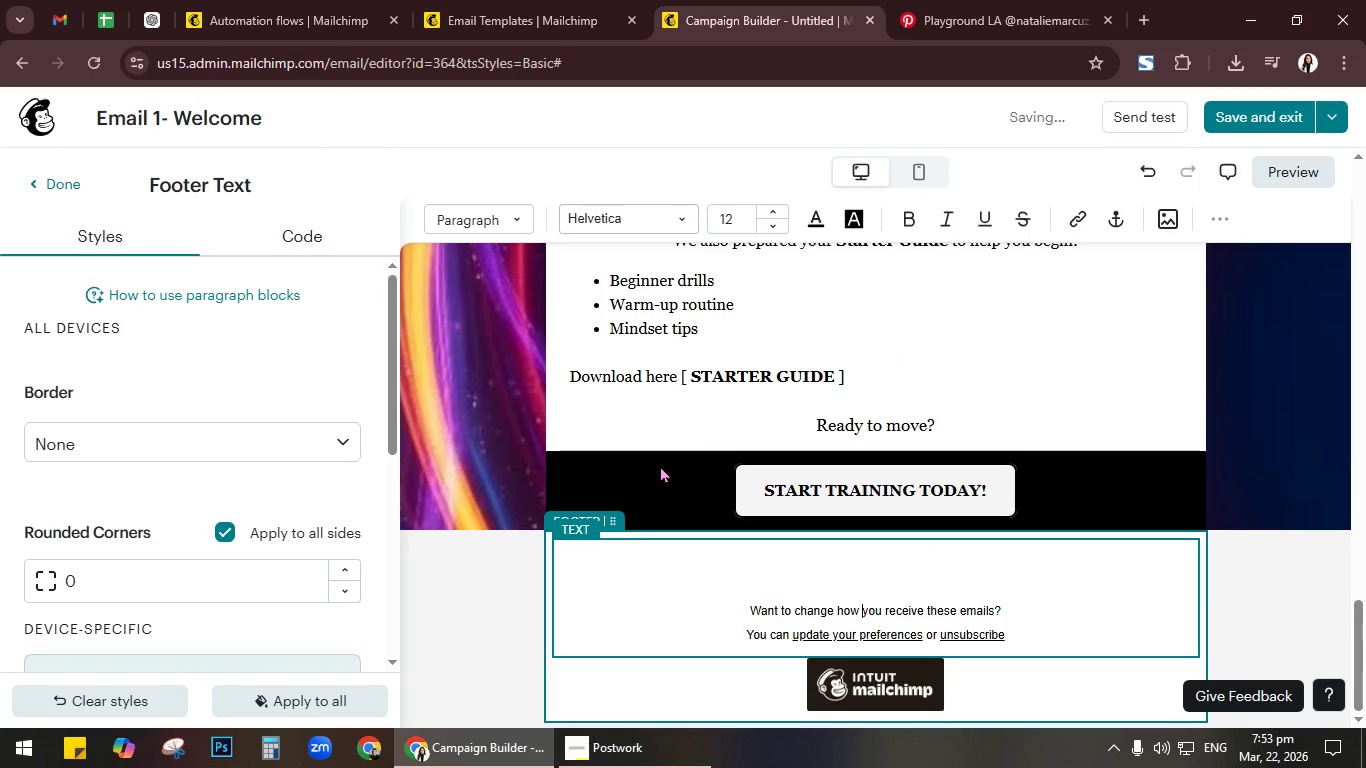 
key(ArrowLeft)
 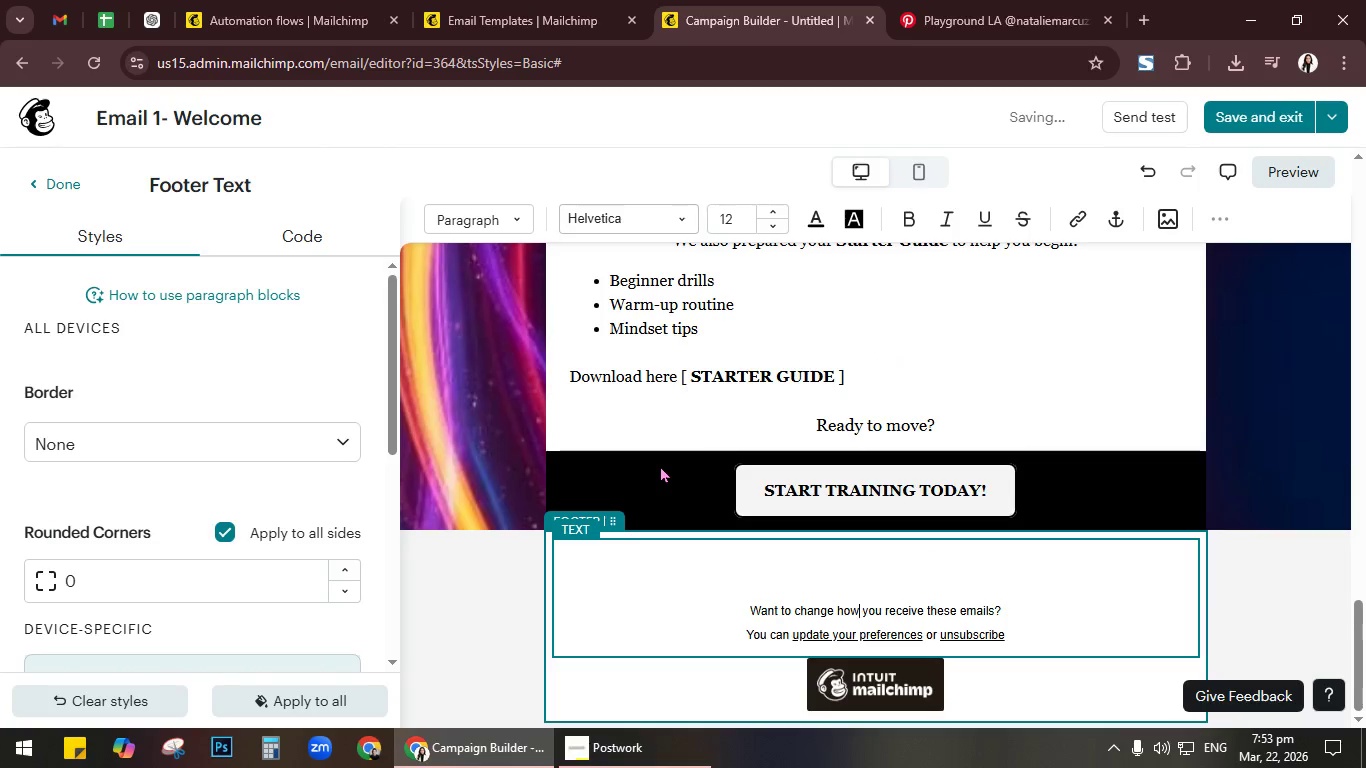 
hold_key(key=ArrowLeft, duration=1.01)
 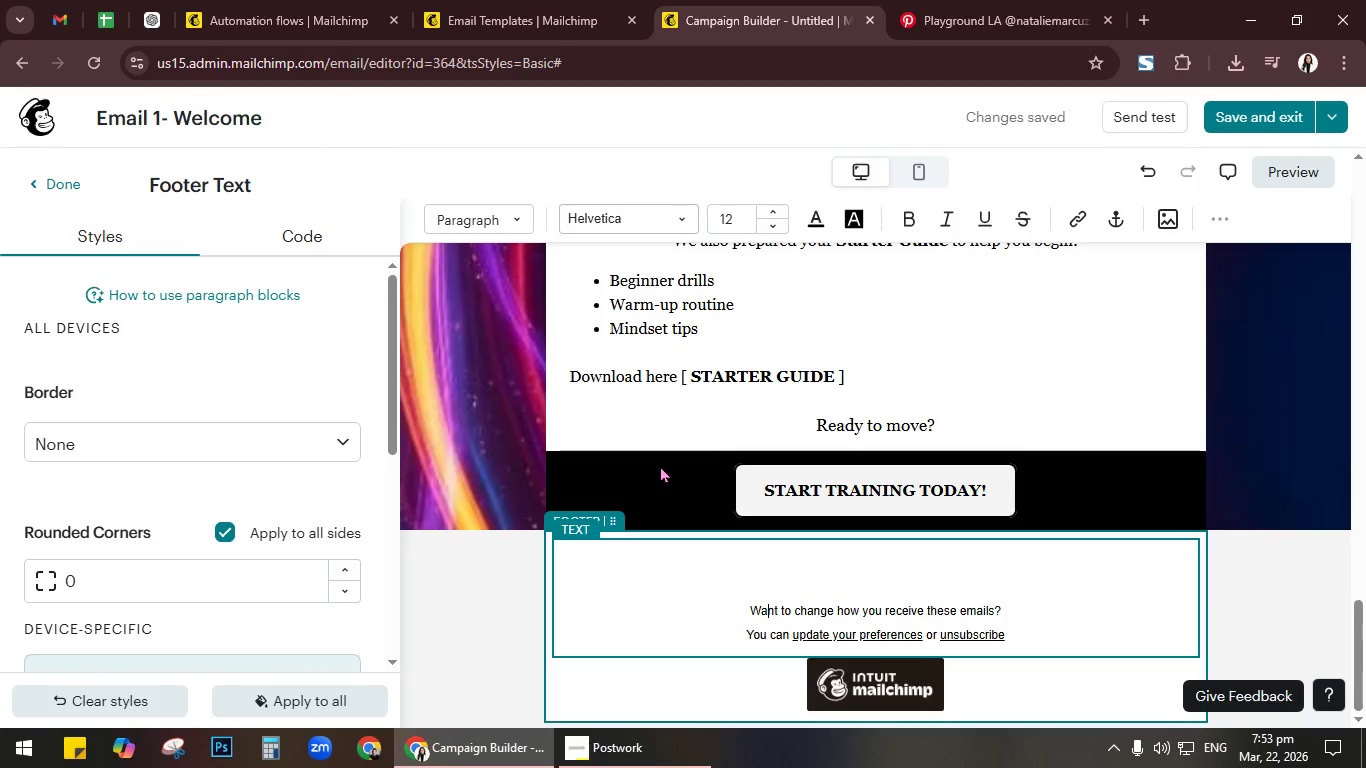 
key(ArrowLeft)
 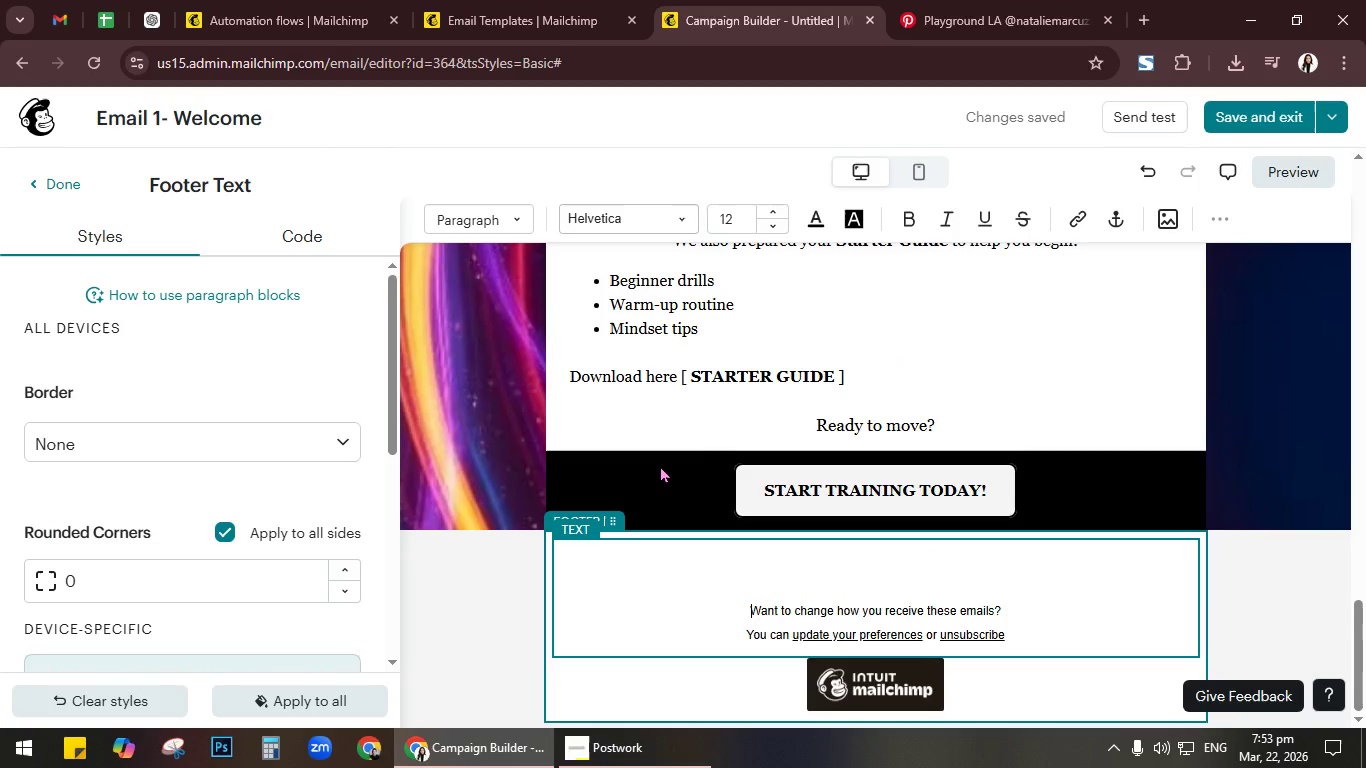 
key(ArrowLeft)
 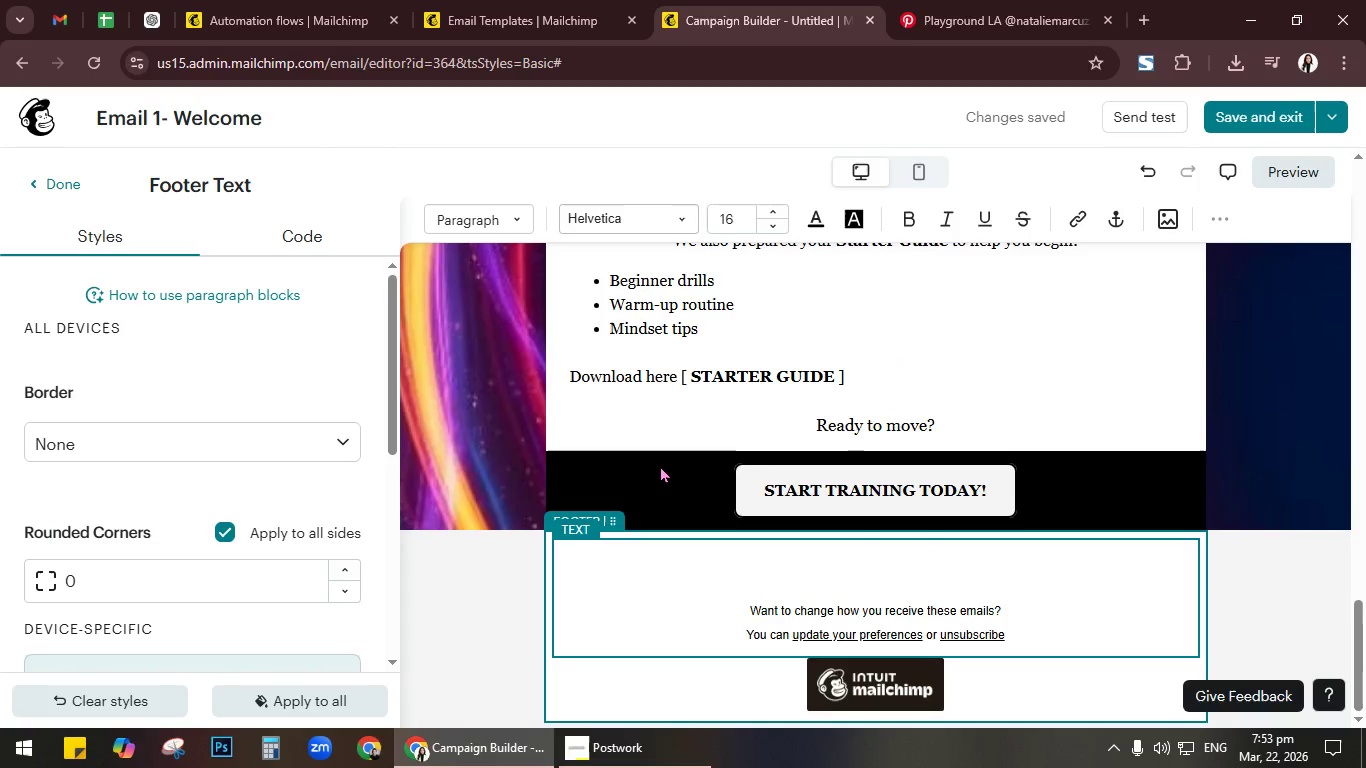 
key(Backspace)
 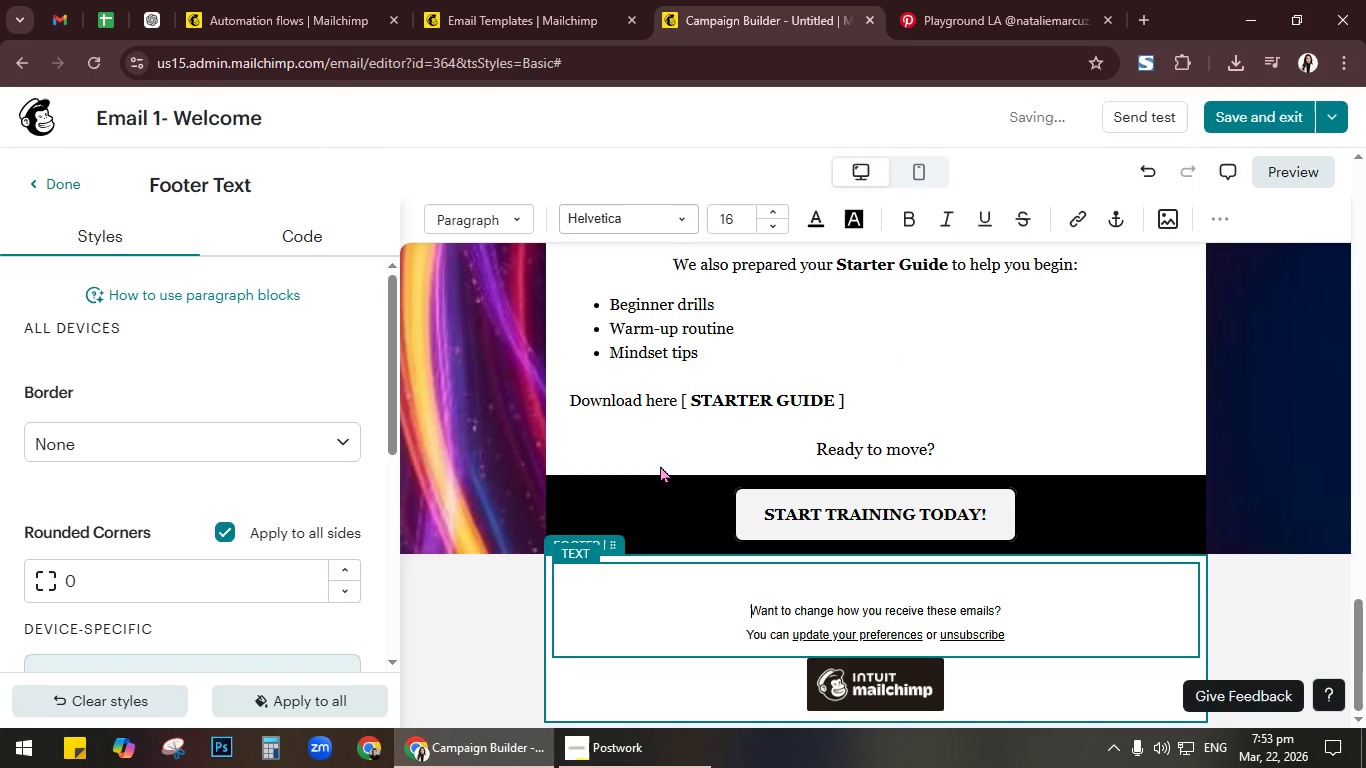 
key(Backspace)
 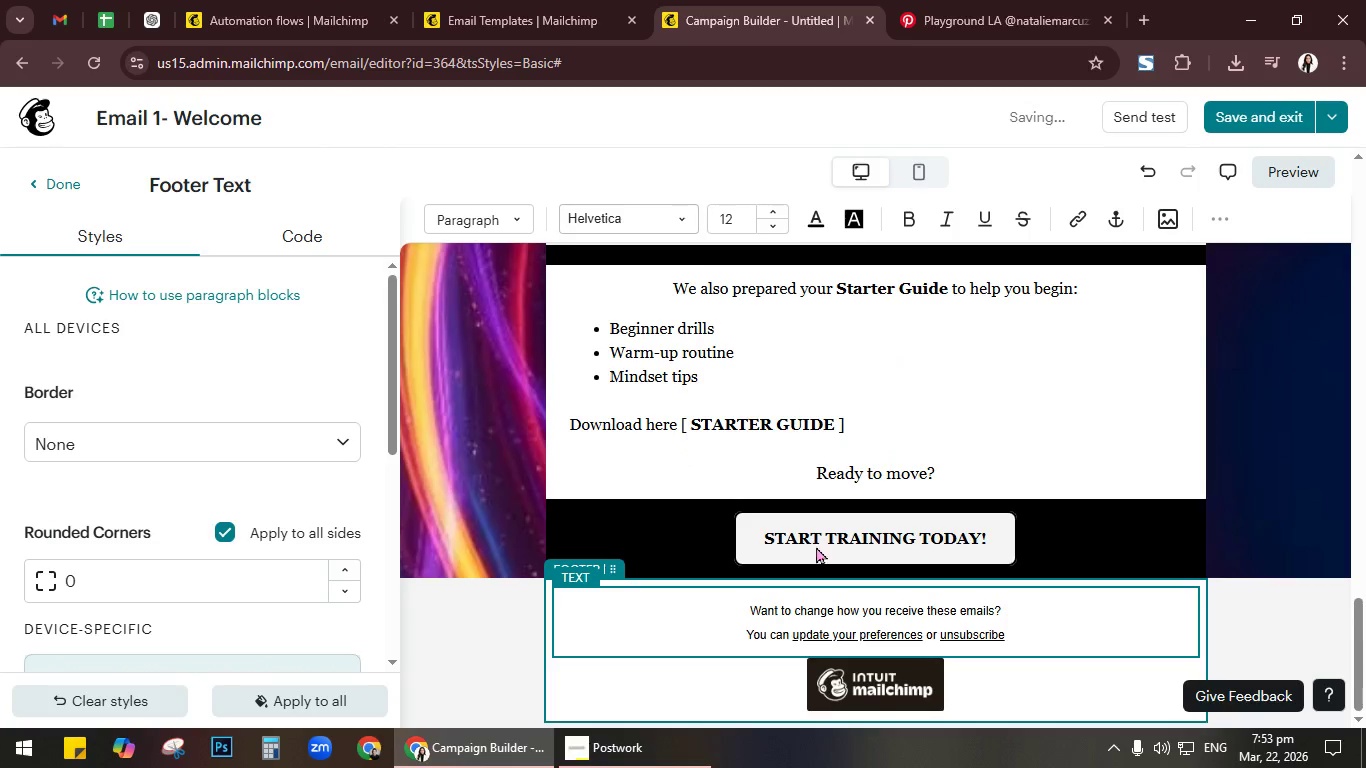 
left_click([996, 691])
 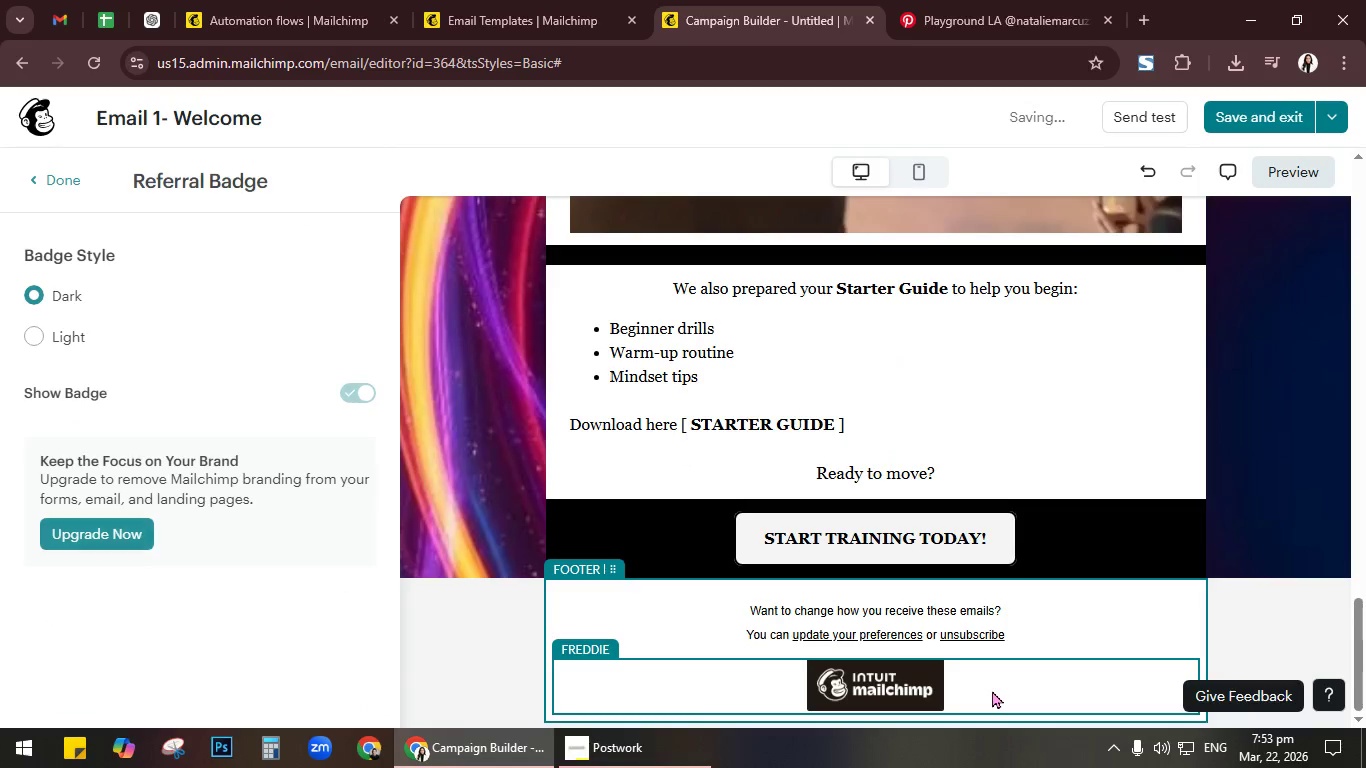 
scroll: coordinate [992, 690], scroll_direction: down, amount: 1.0
 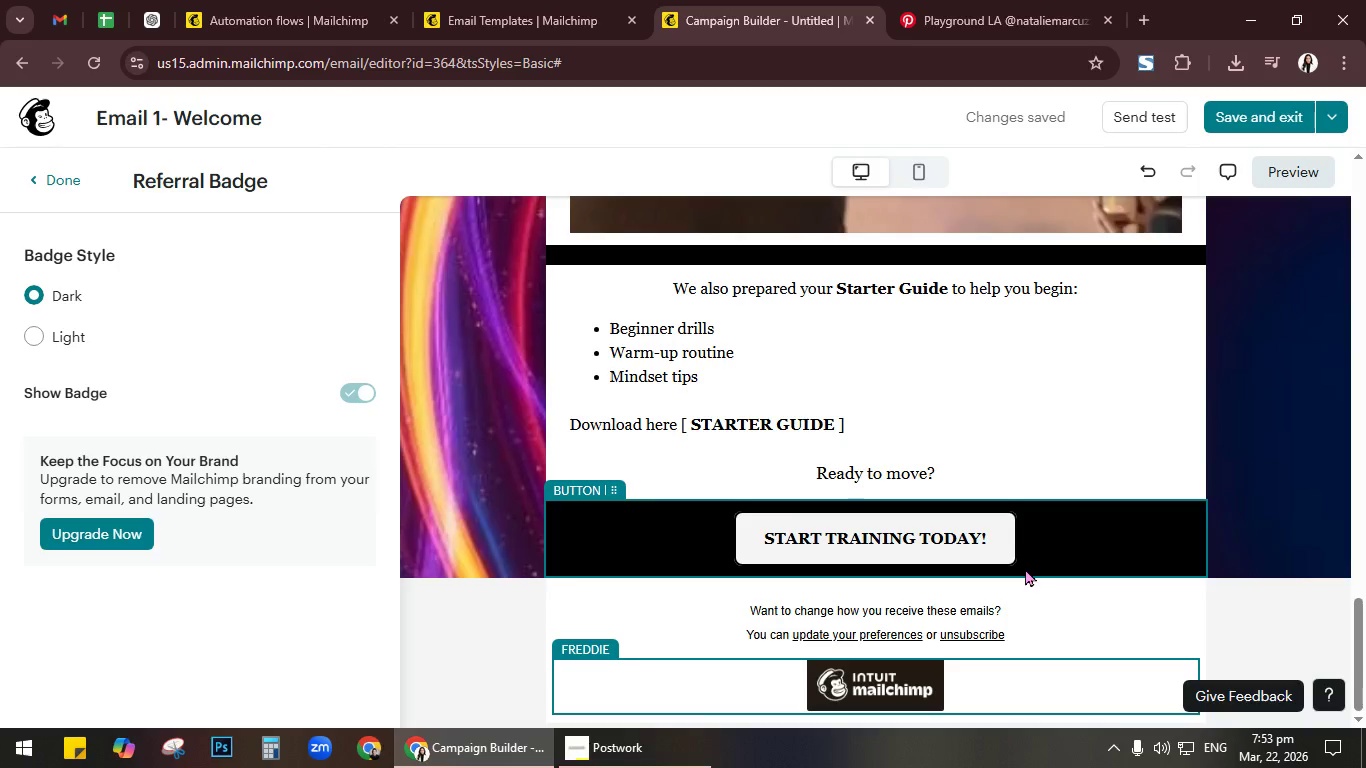 
left_click([1091, 616])
 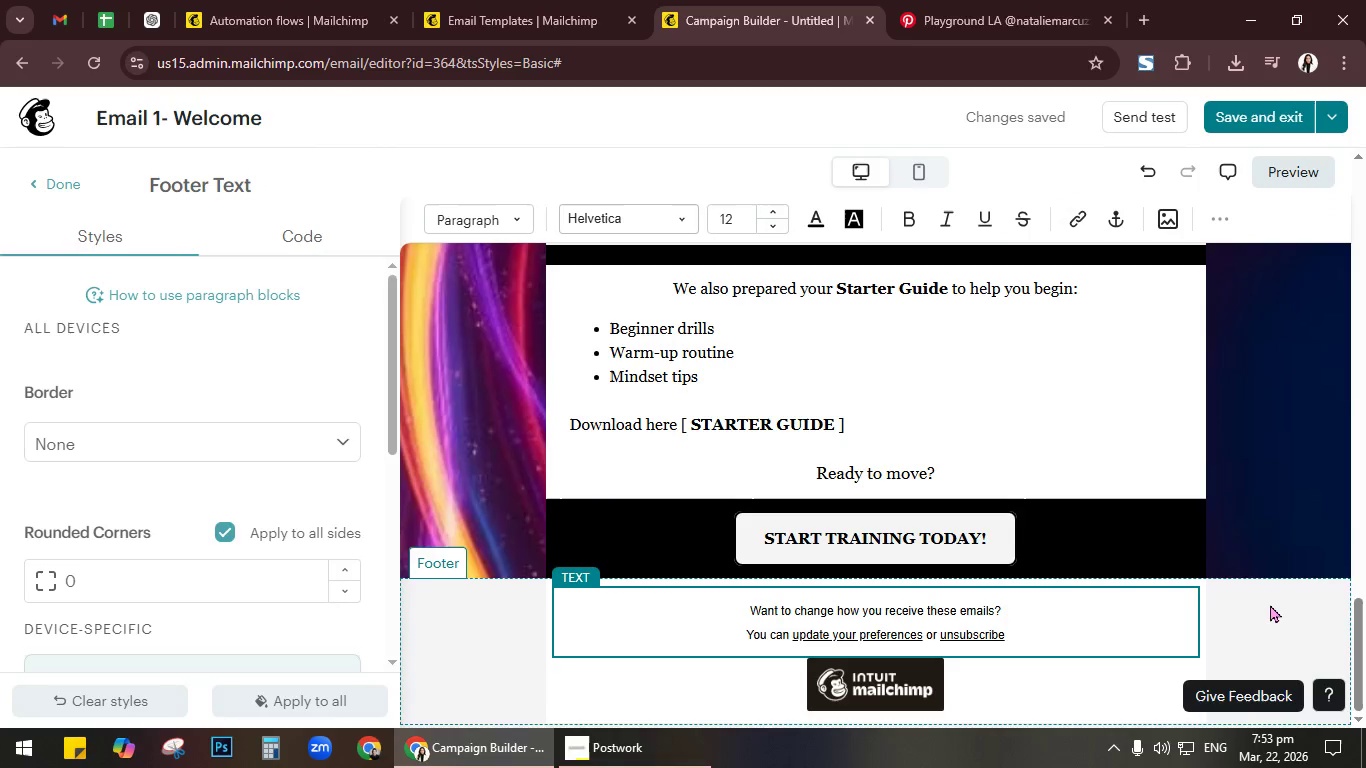 
scroll: coordinate [1259, 604], scroll_direction: down, amount: 2.0
 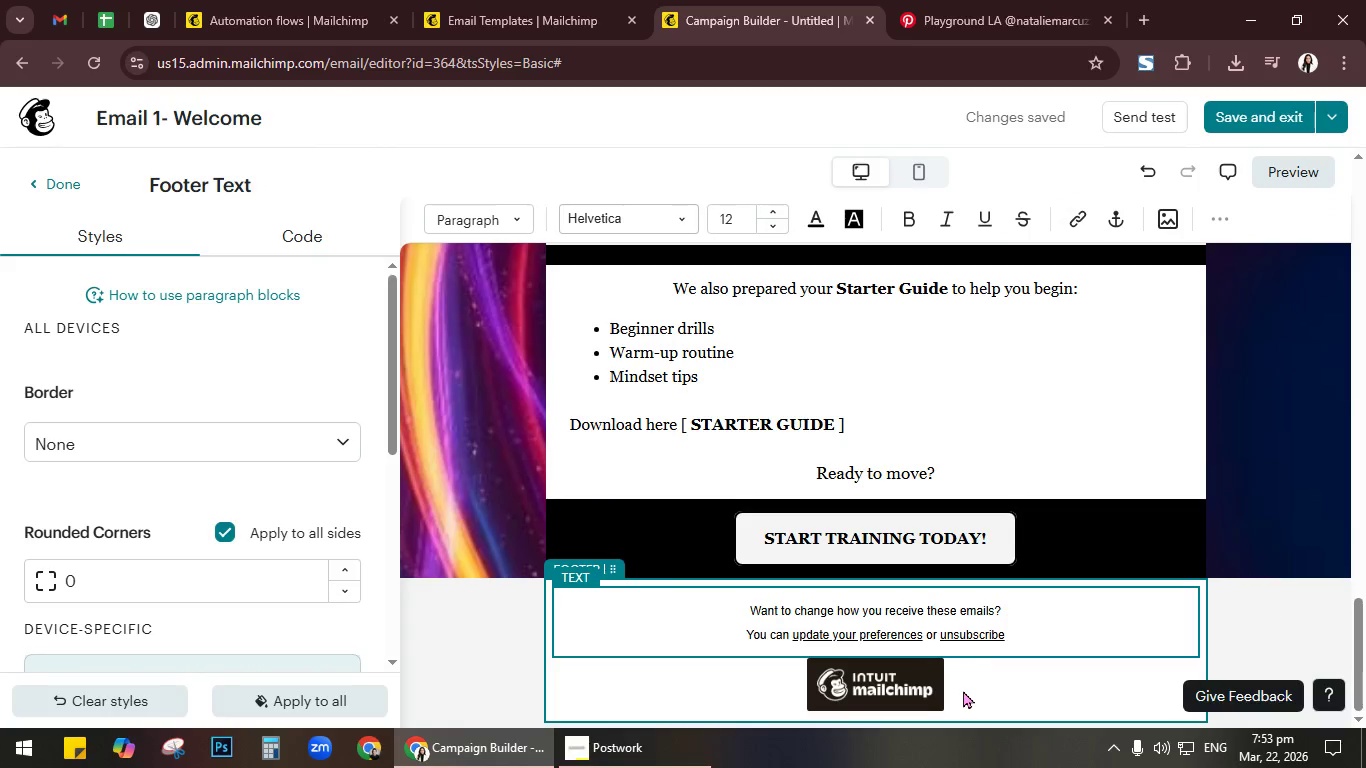 
left_click([944, 690])
 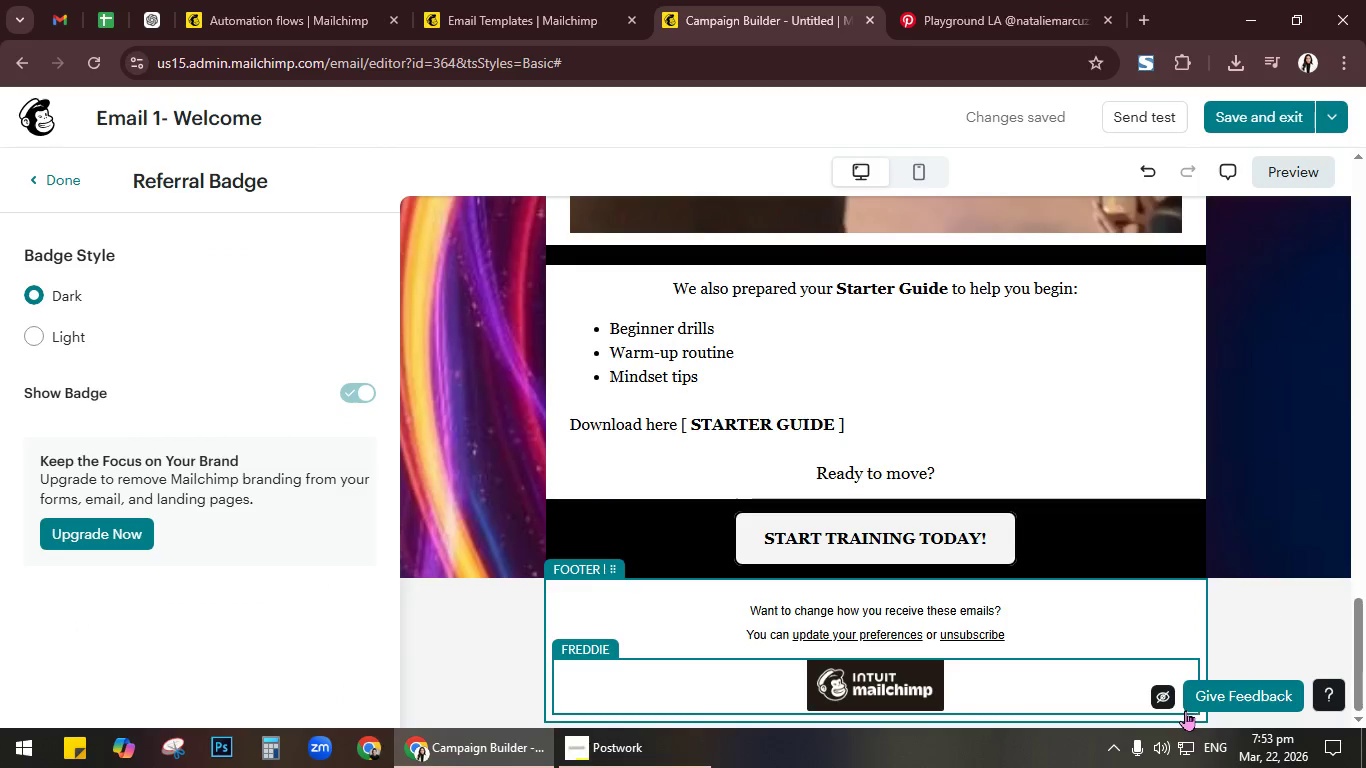 
left_click([1163, 699])
 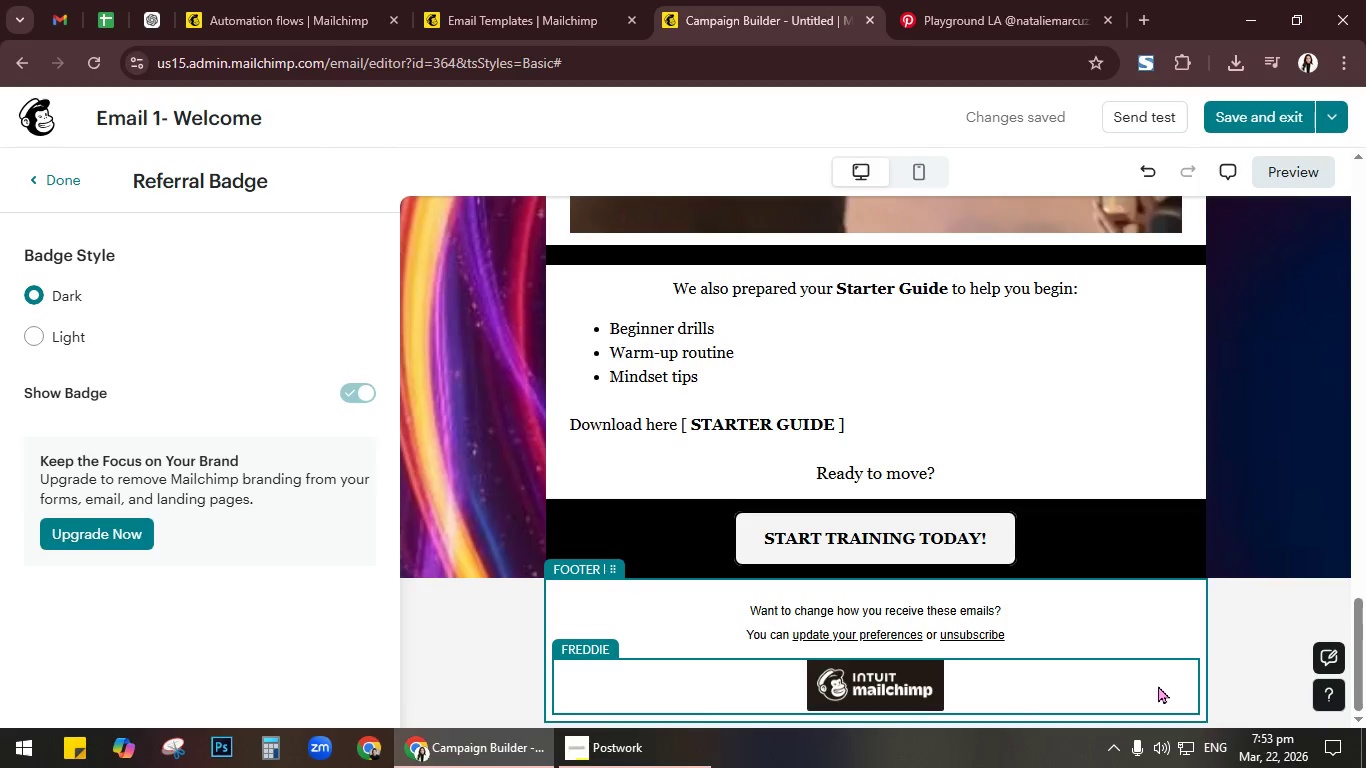 
left_click([1173, 685])
 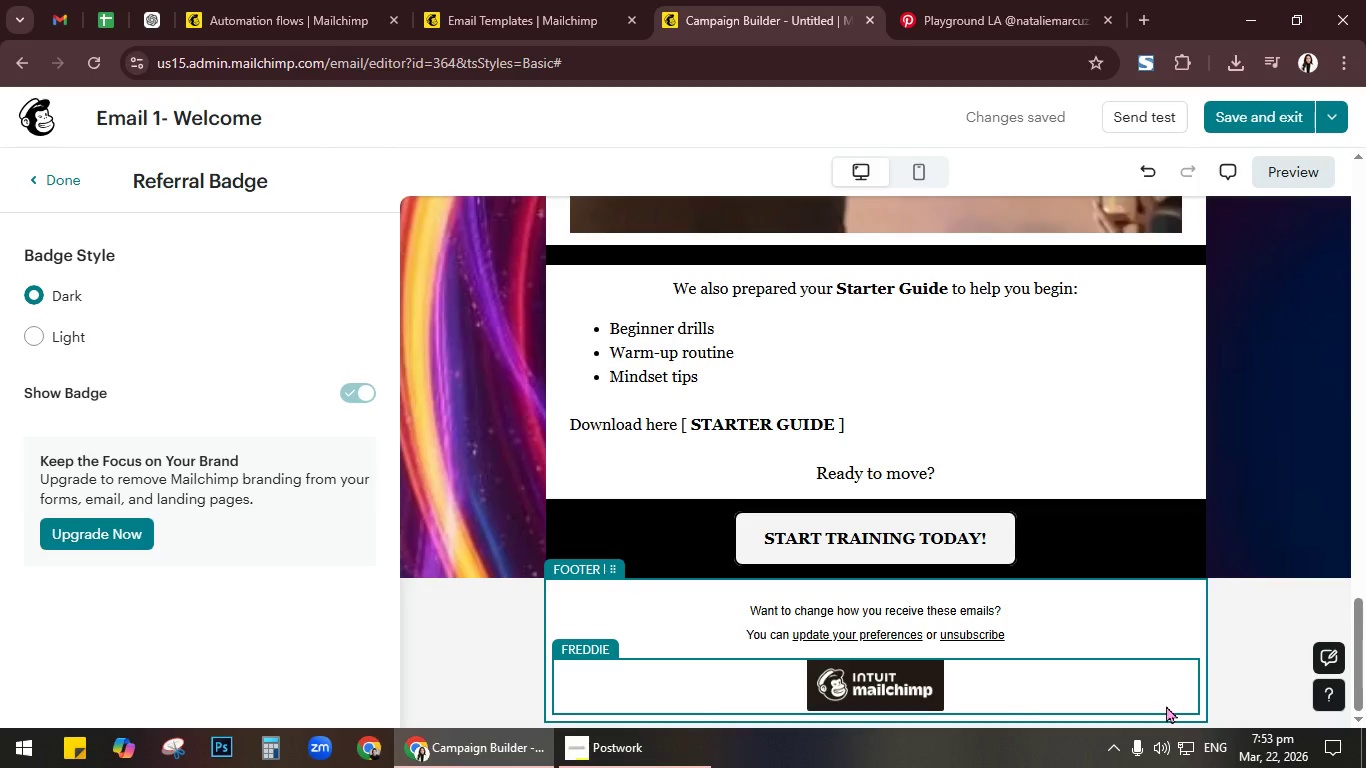 
left_click([1166, 705])
 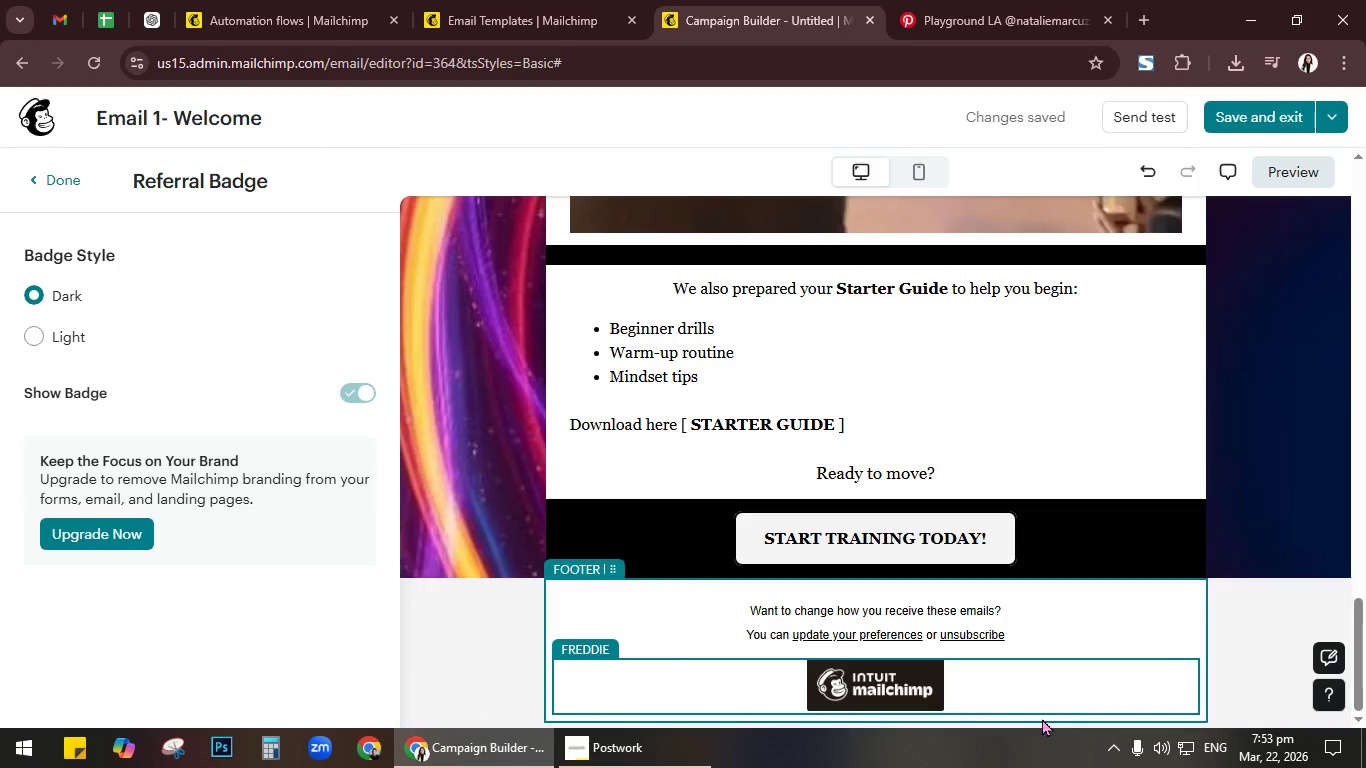 
double_click([934, 690])
 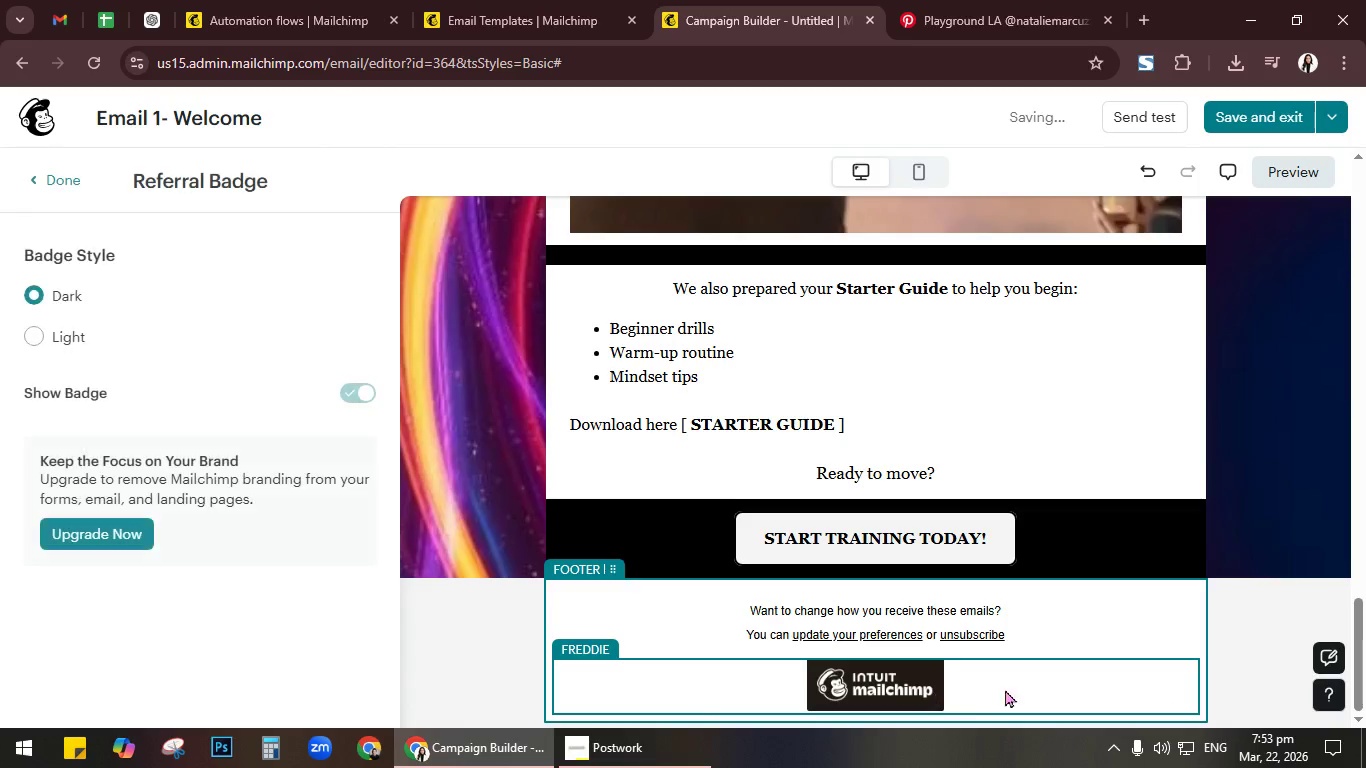 
left_click([1109, 689])
 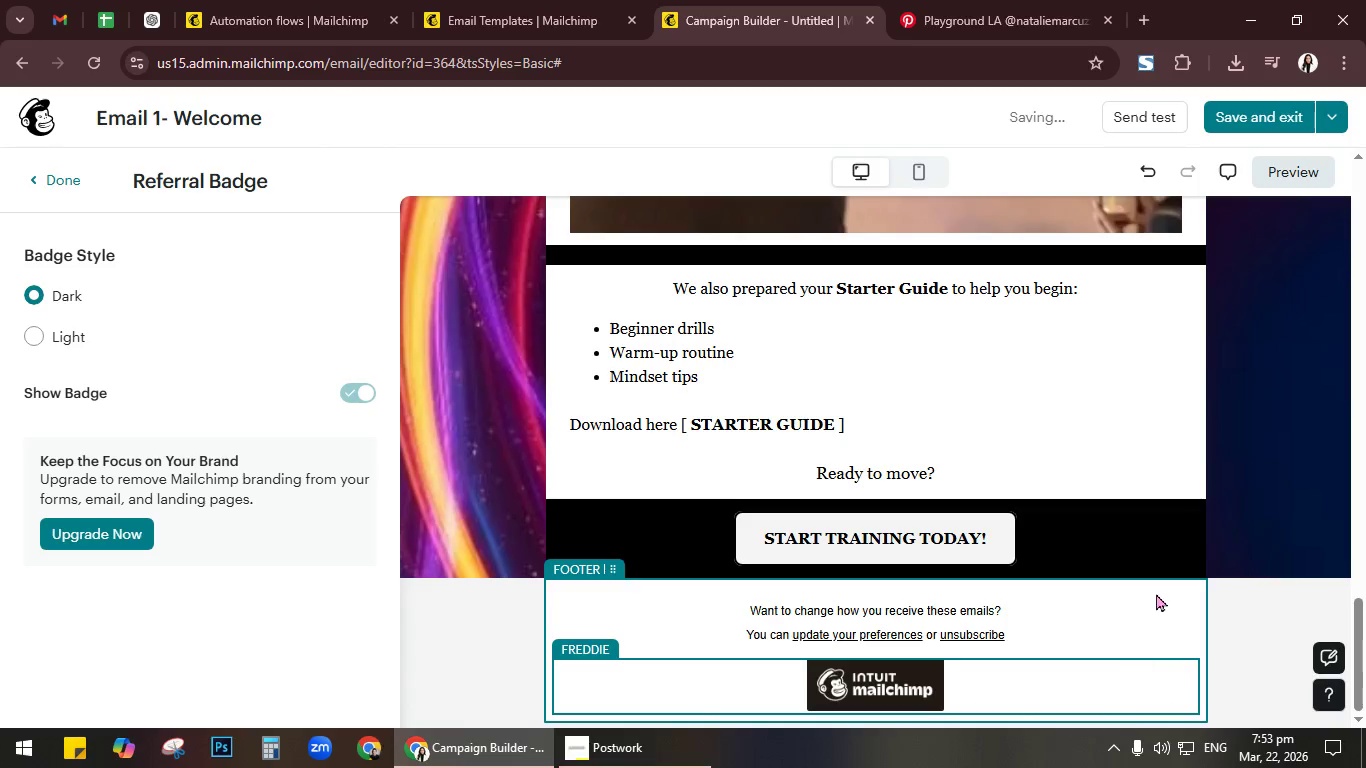 
left_click([1156, 593])
 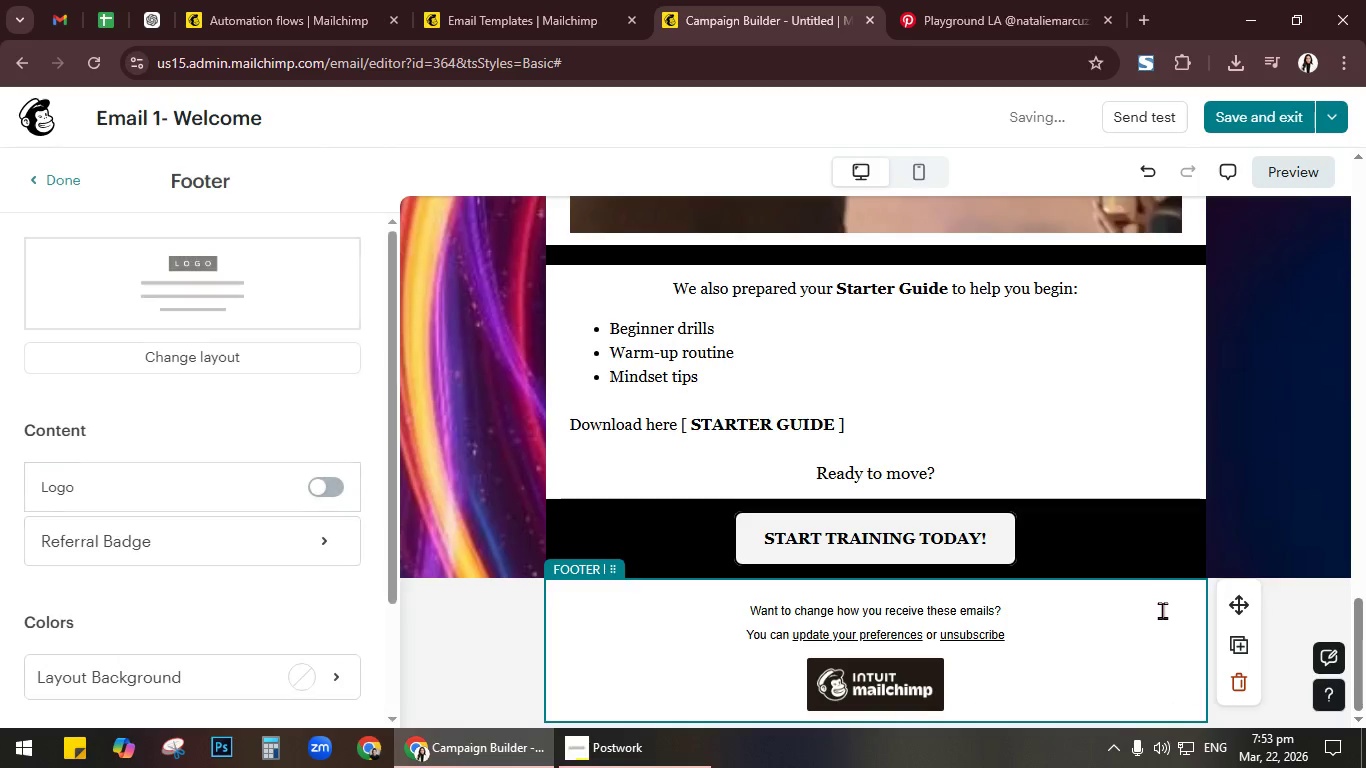 
left_click([1148, 692])
 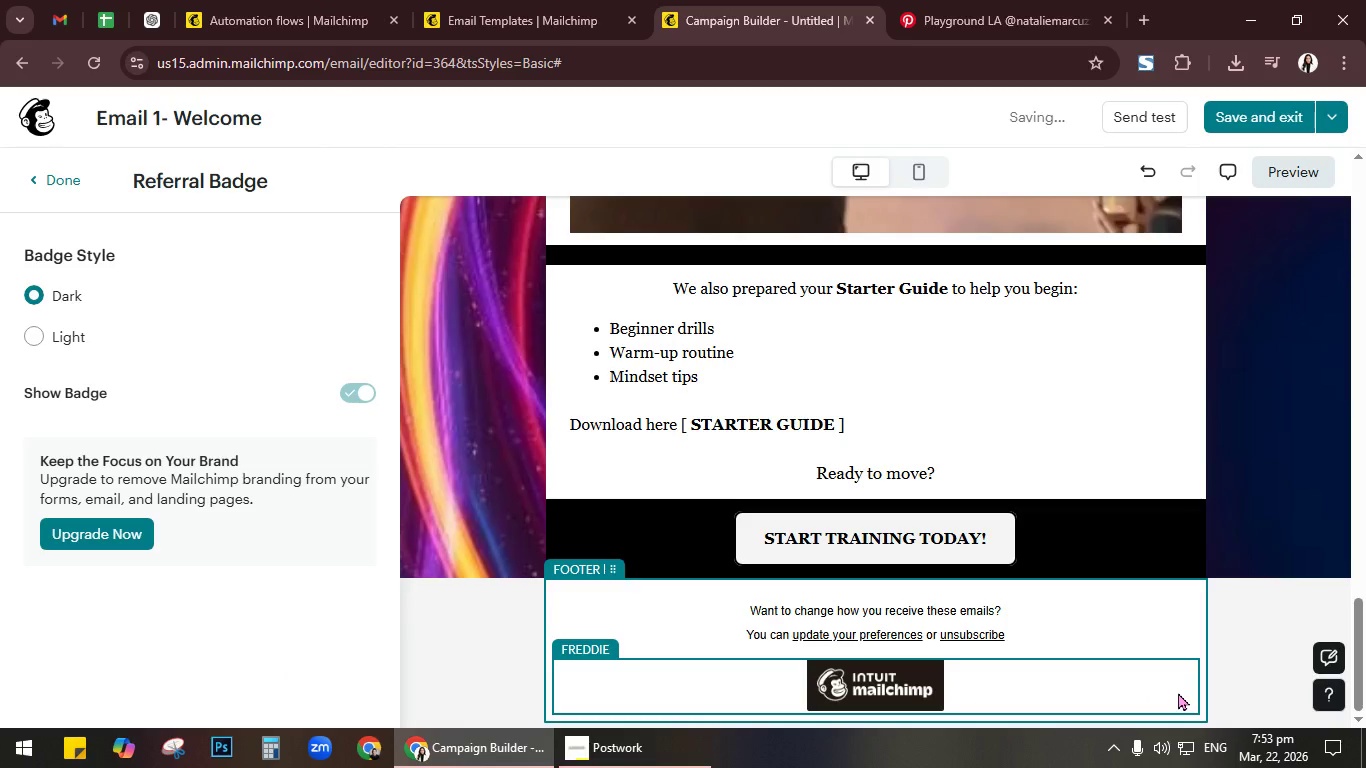 
left_click([1178, 692])
 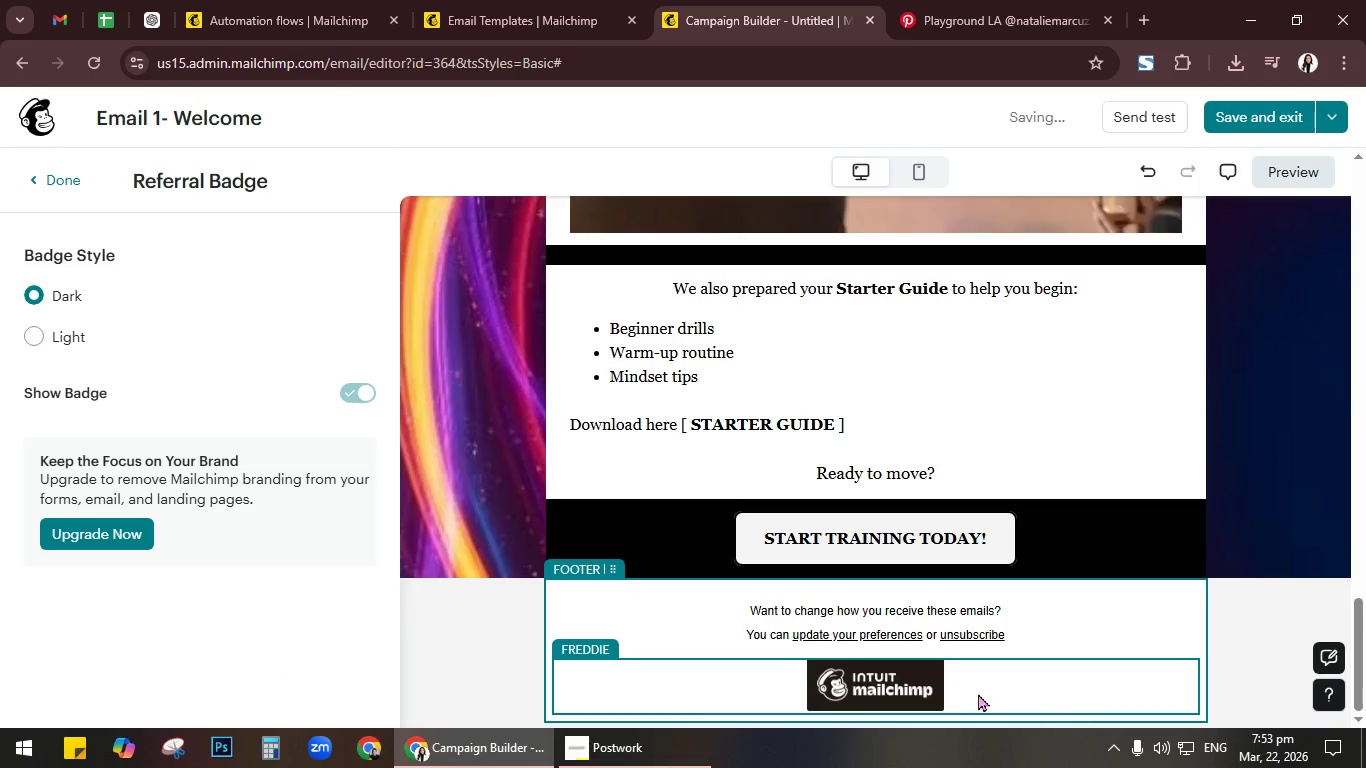 
double_click([943, 693])
 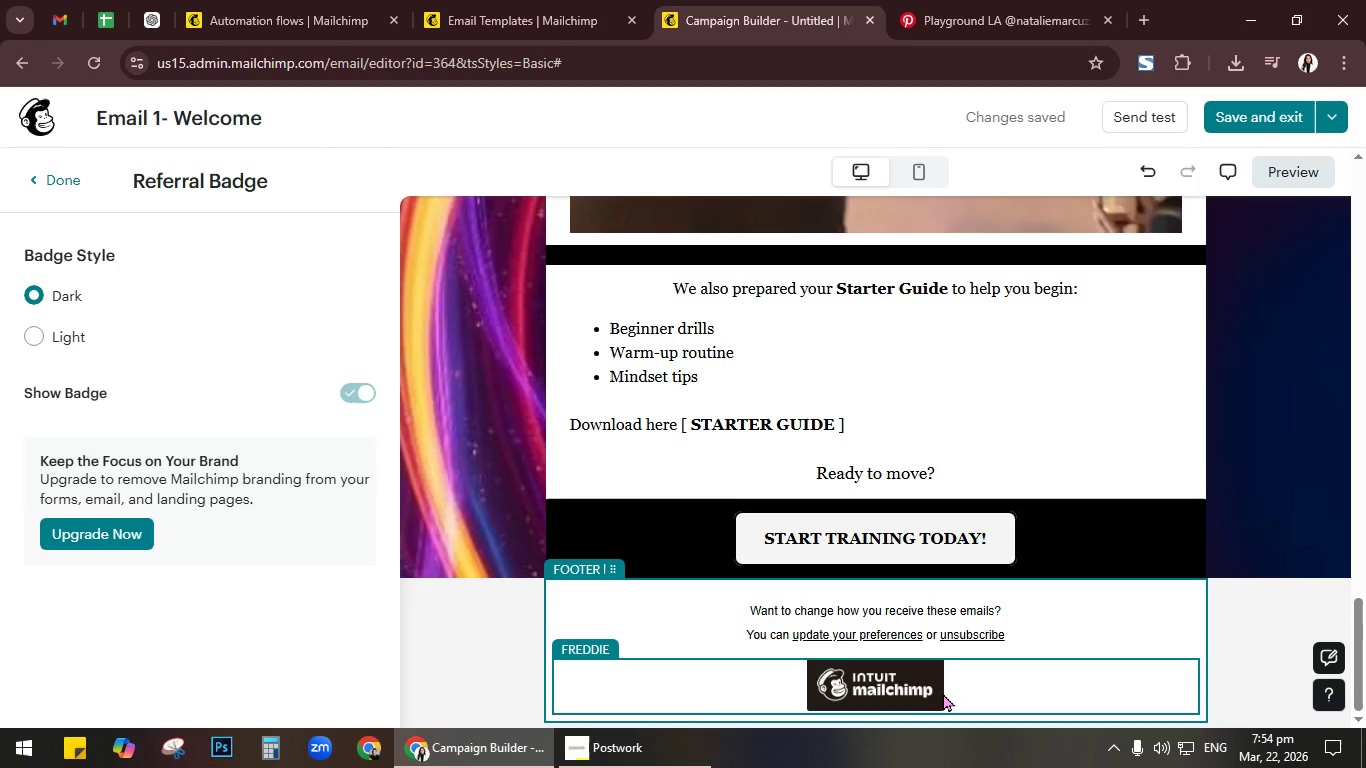 
left_click([1325, 603])
 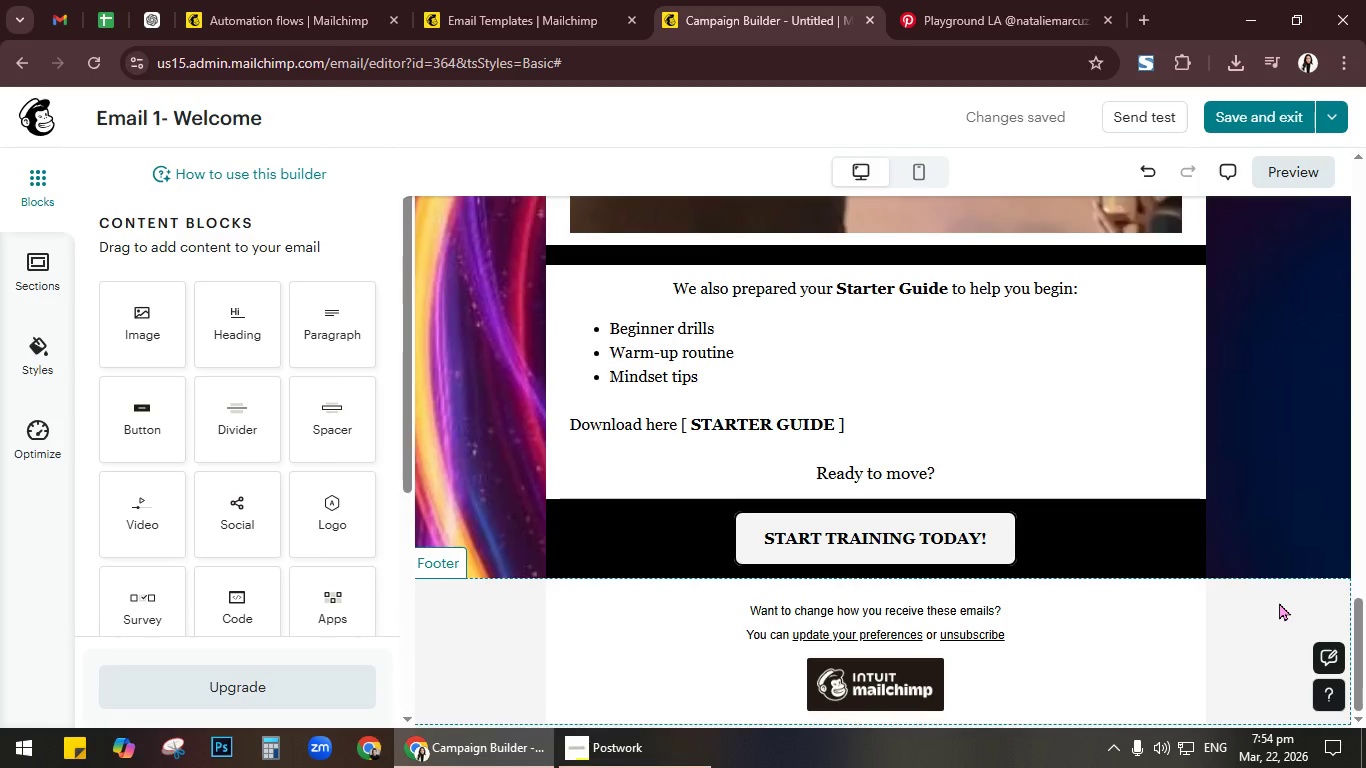 
scroll: coordinate [1279, 602], scroll_direction: up, amount: 3.0
 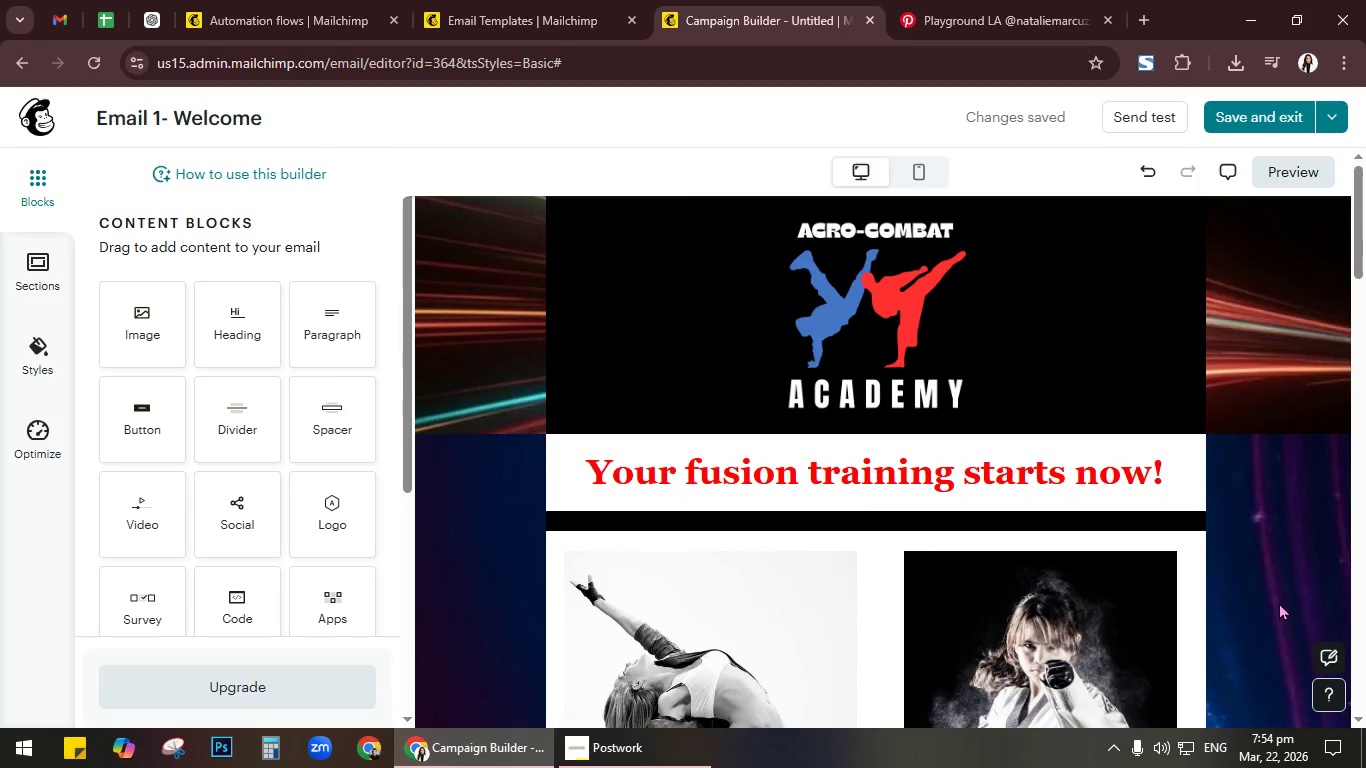 
scroll: coordinate [1279, 602], scroll_direction: down, amount: 7.0
 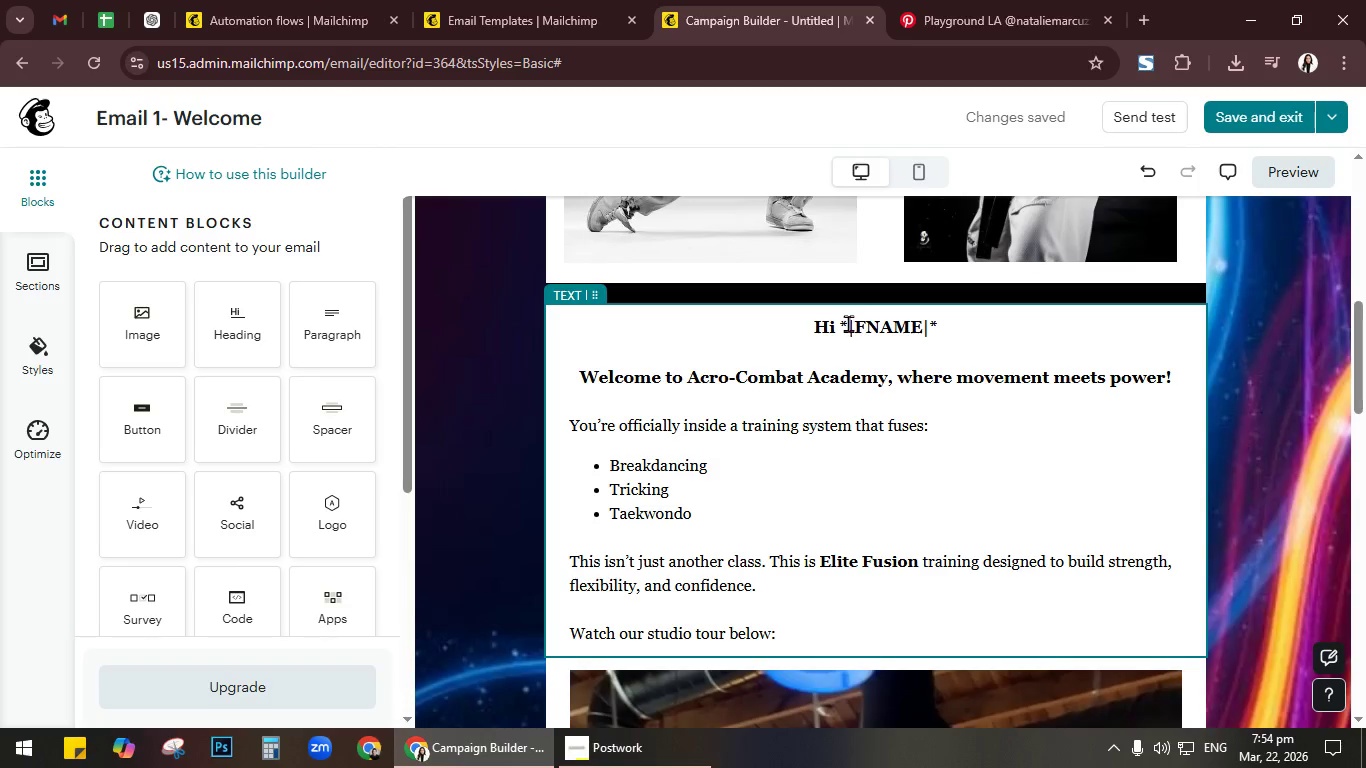 
left_click_drag(start_coordinate=[843, 327], to_coordinate=[948, 332])
 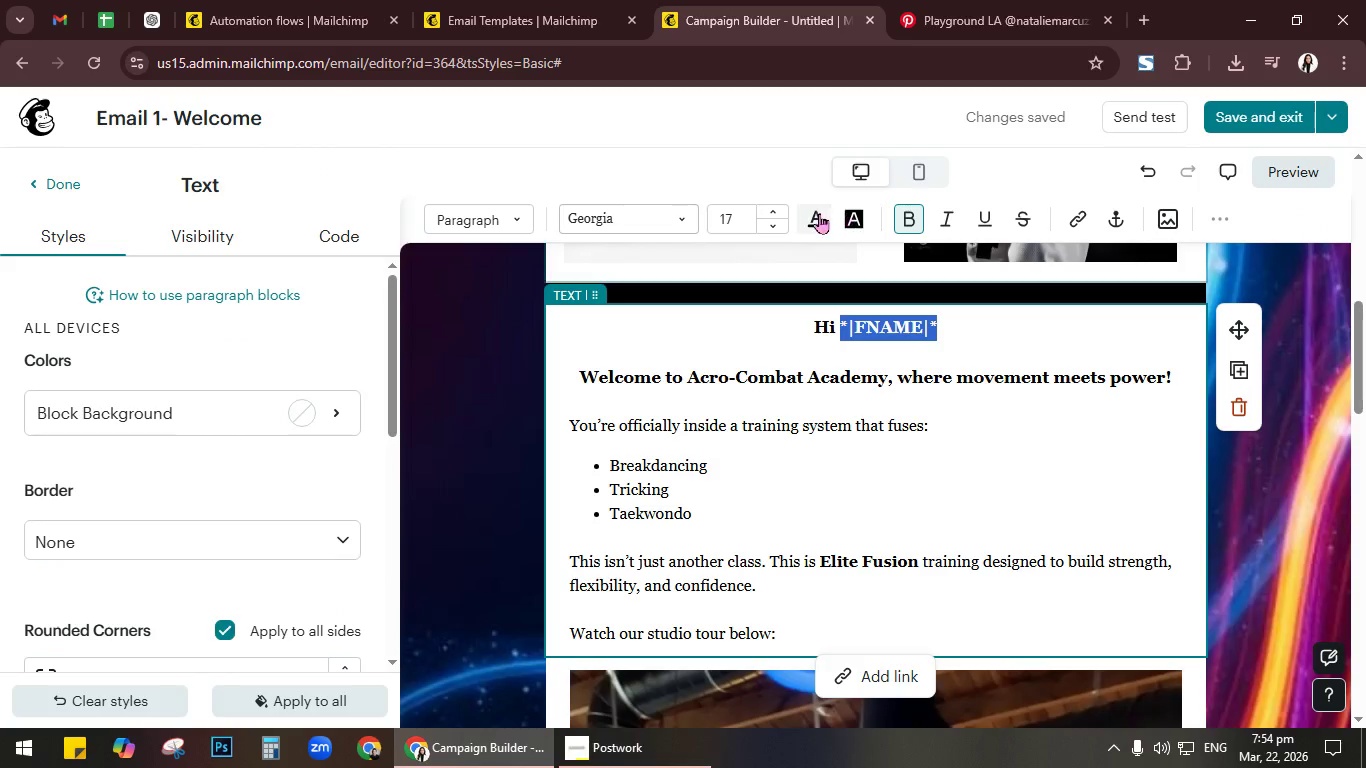 
left_click([819, 213])
 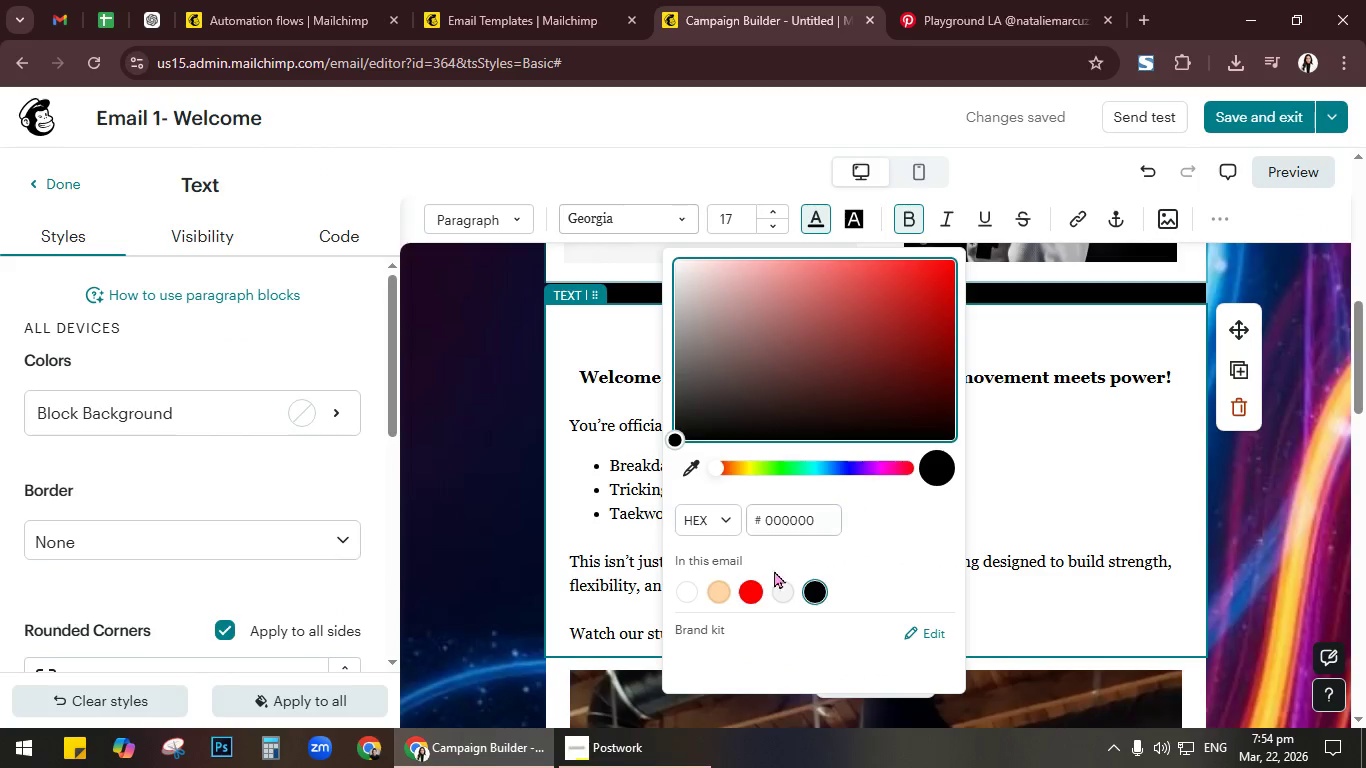 
left_click([749, 596])
 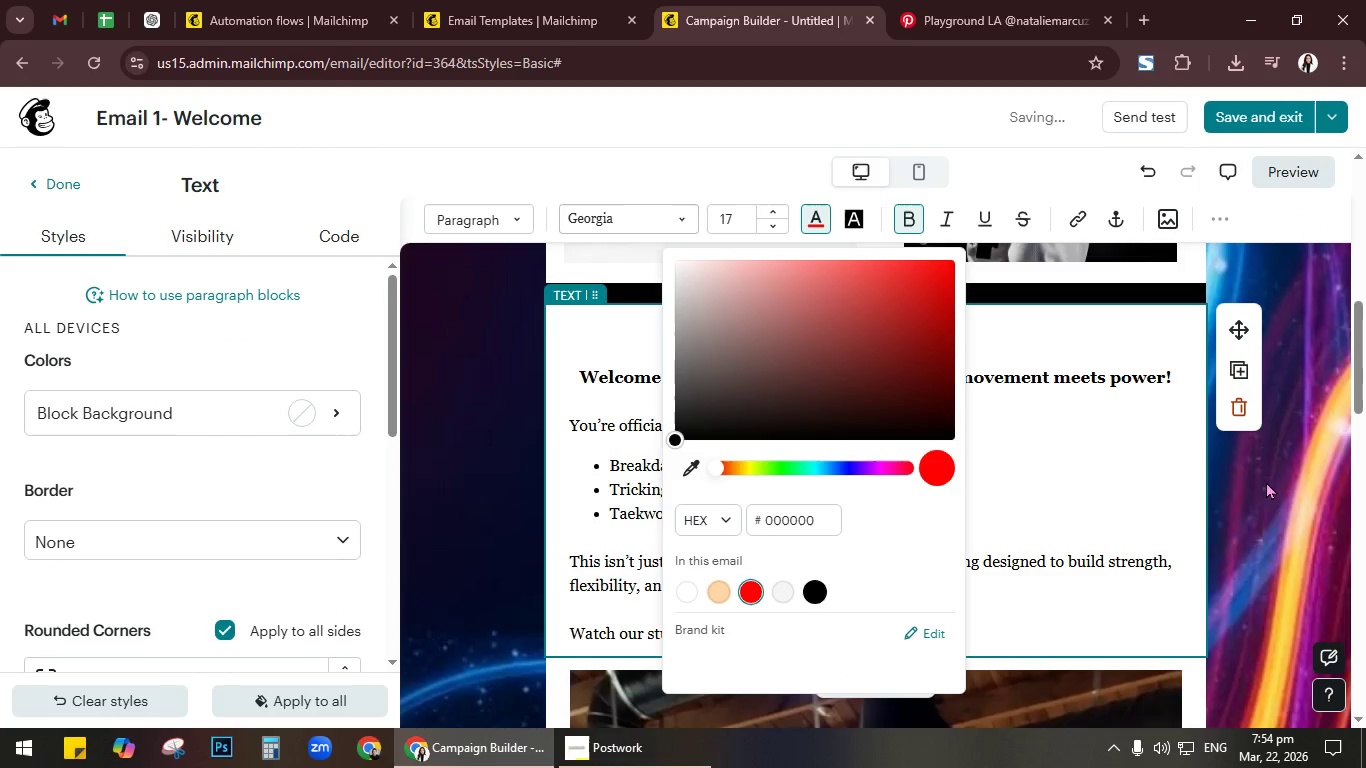 
left_click([1267, 483])
 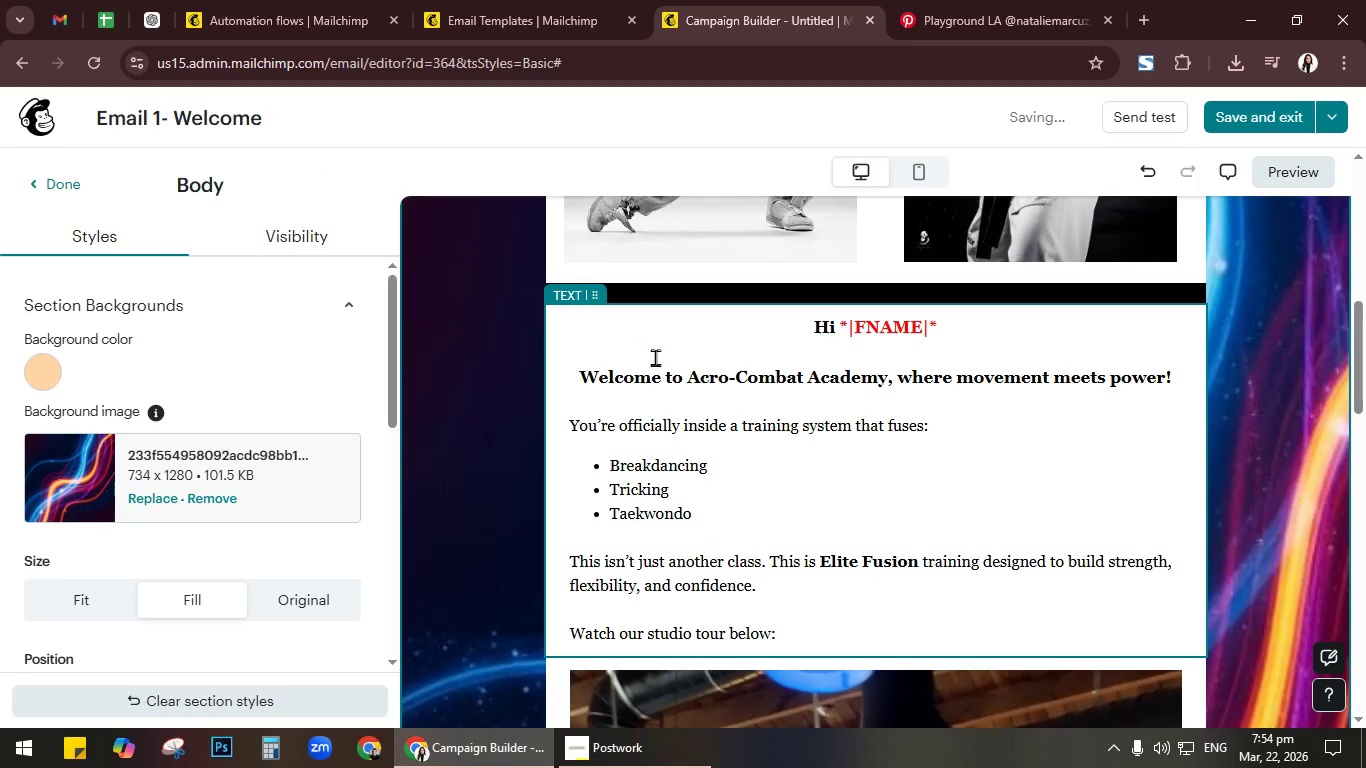 
scroll: coordinate [750, 476], scroll_direction: up, amount: 9.0
 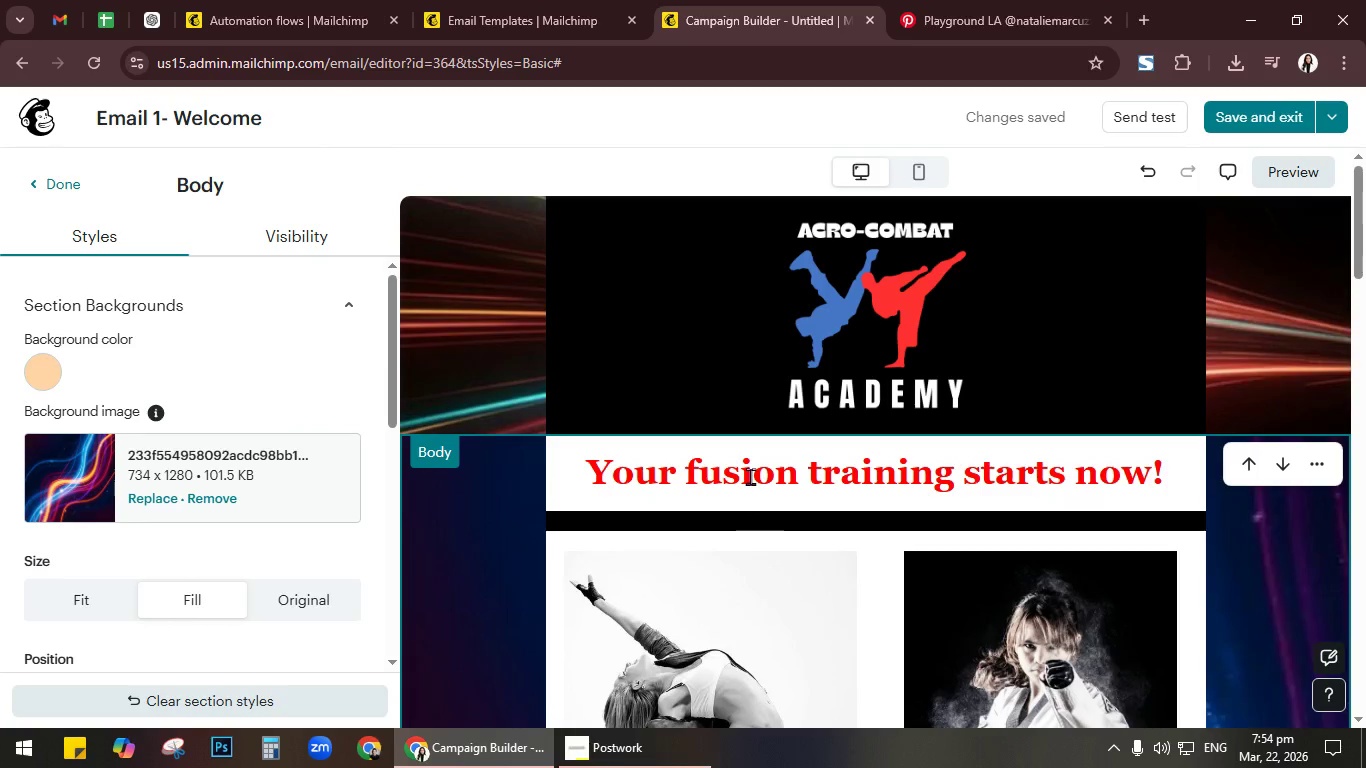 
scroll: coordinate [750, 476], scroll_direction: down, amount: 6.0
 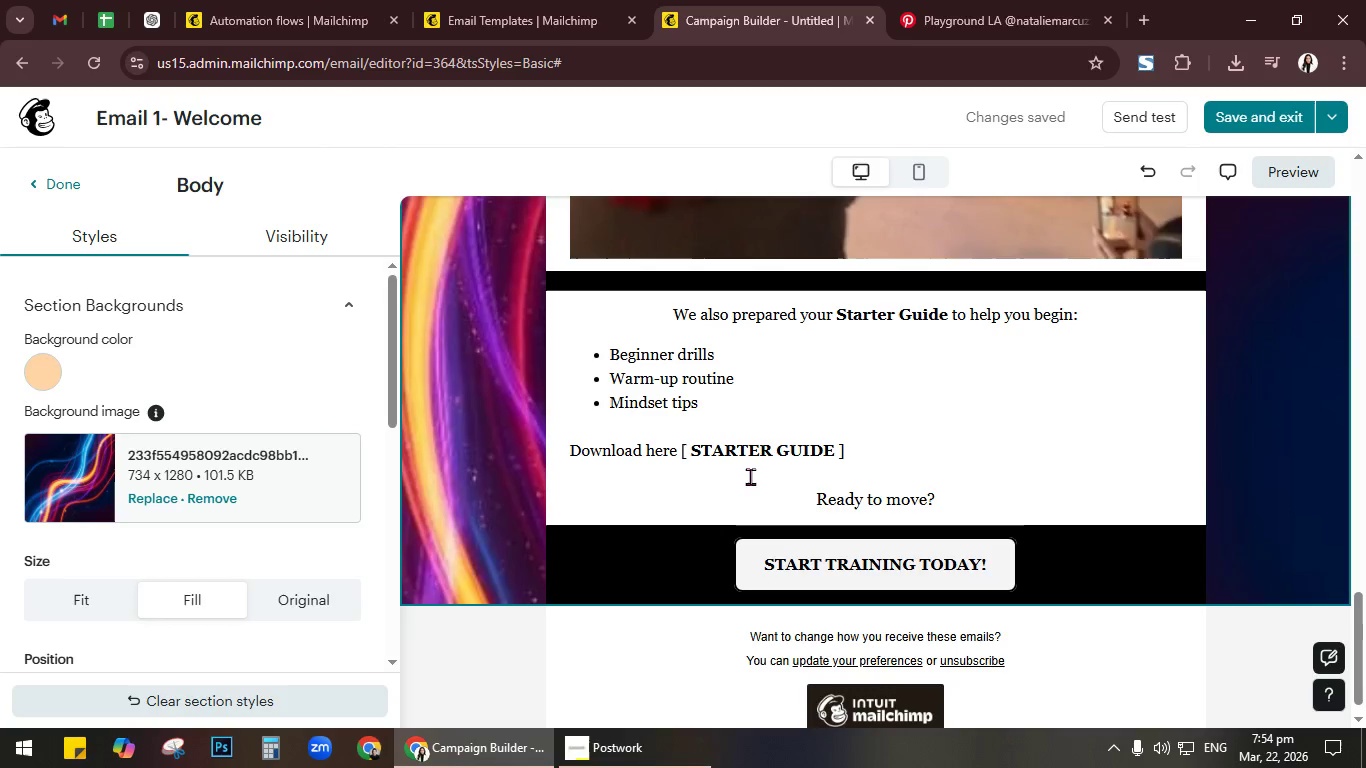 
left_click([857, 474])
 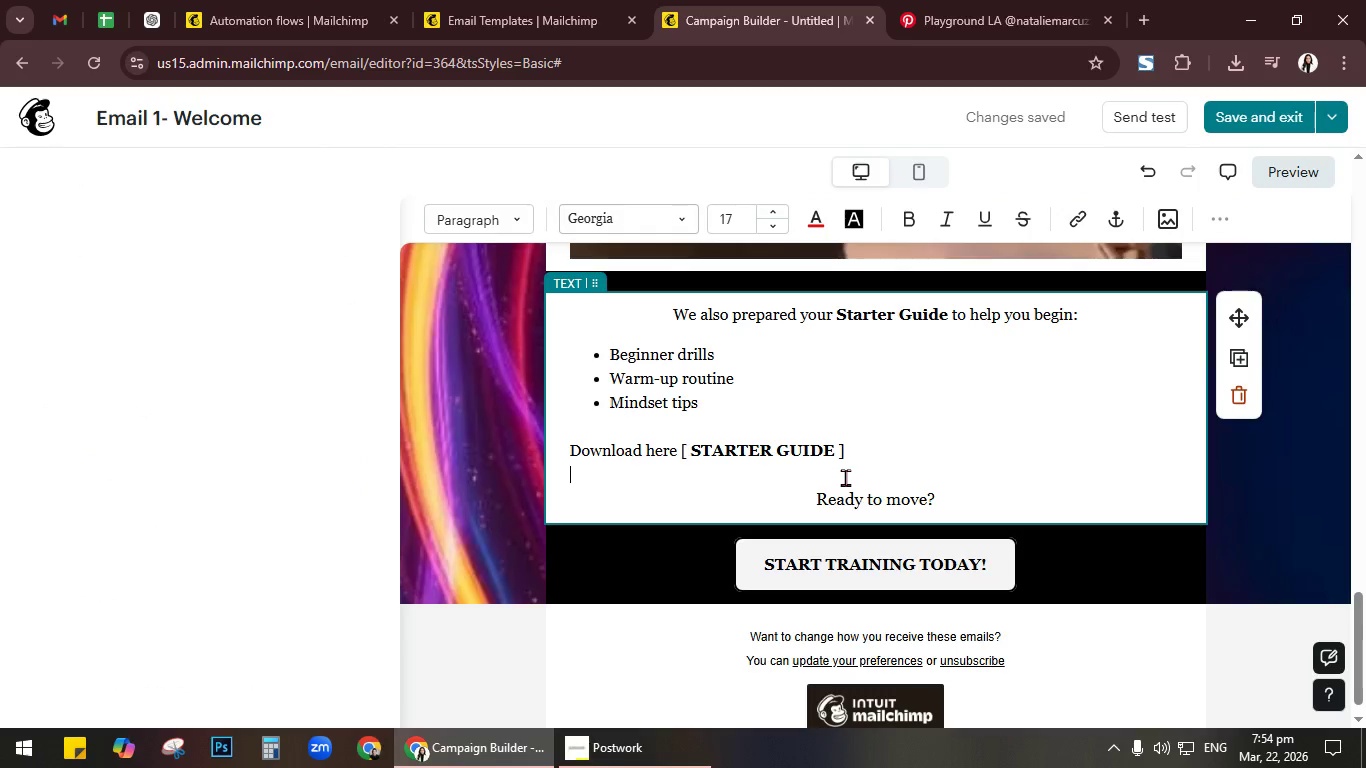 
key(NumpadEnter)
 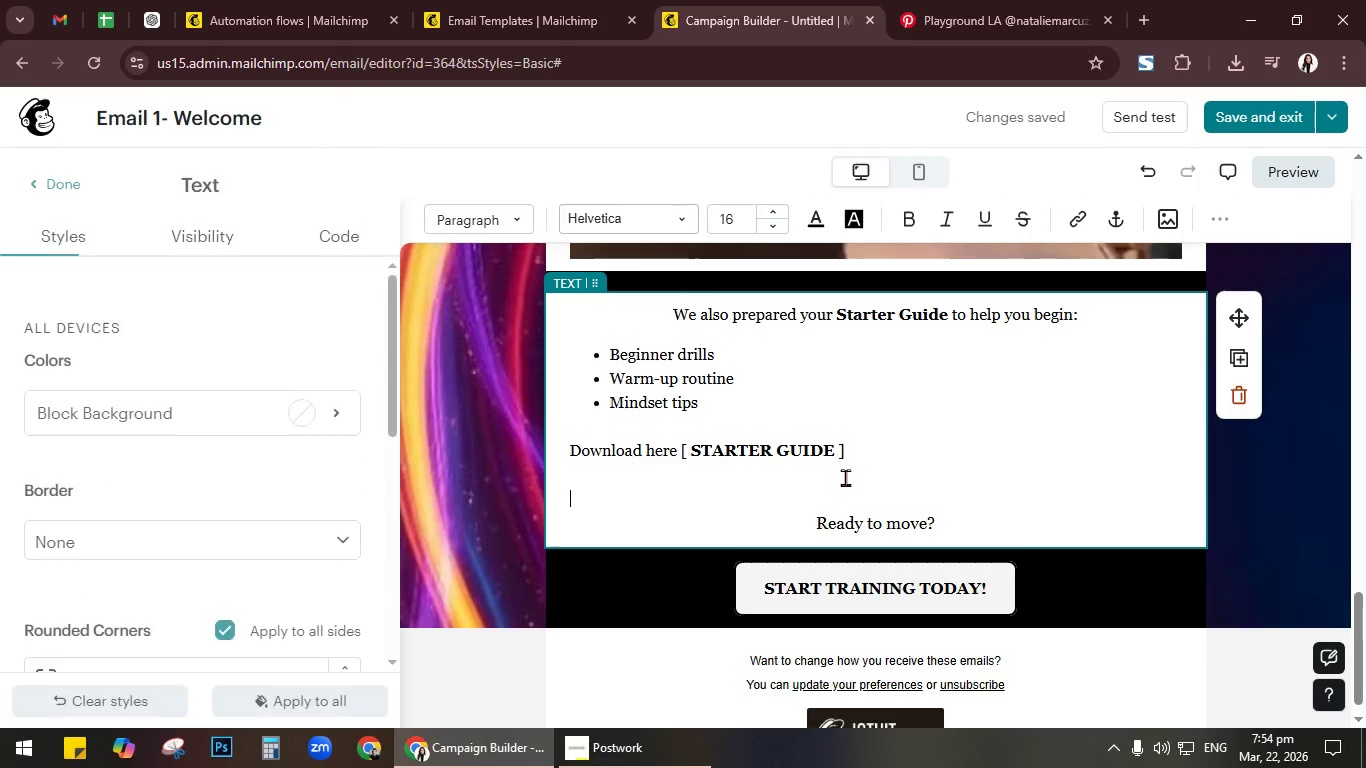 
key(NumpadEnter)
 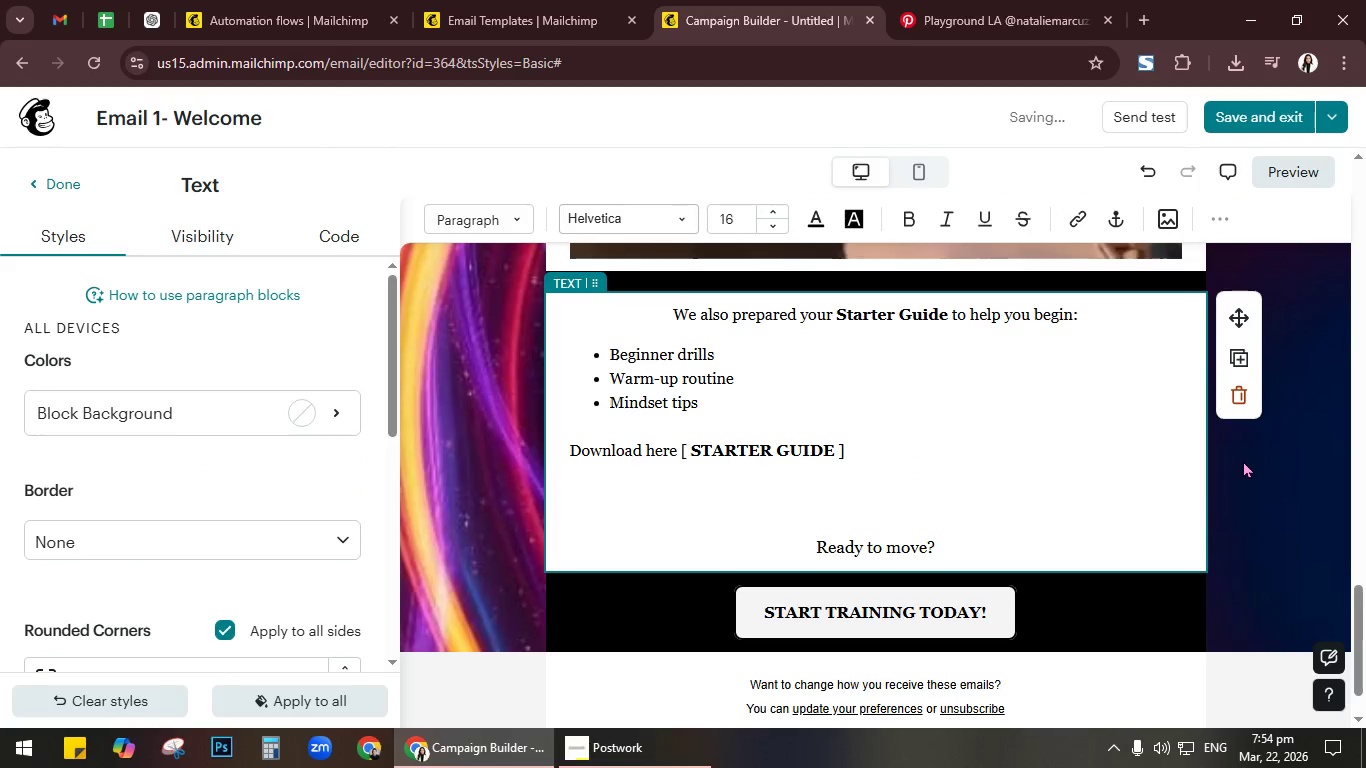 
left_click([1111, 319])
 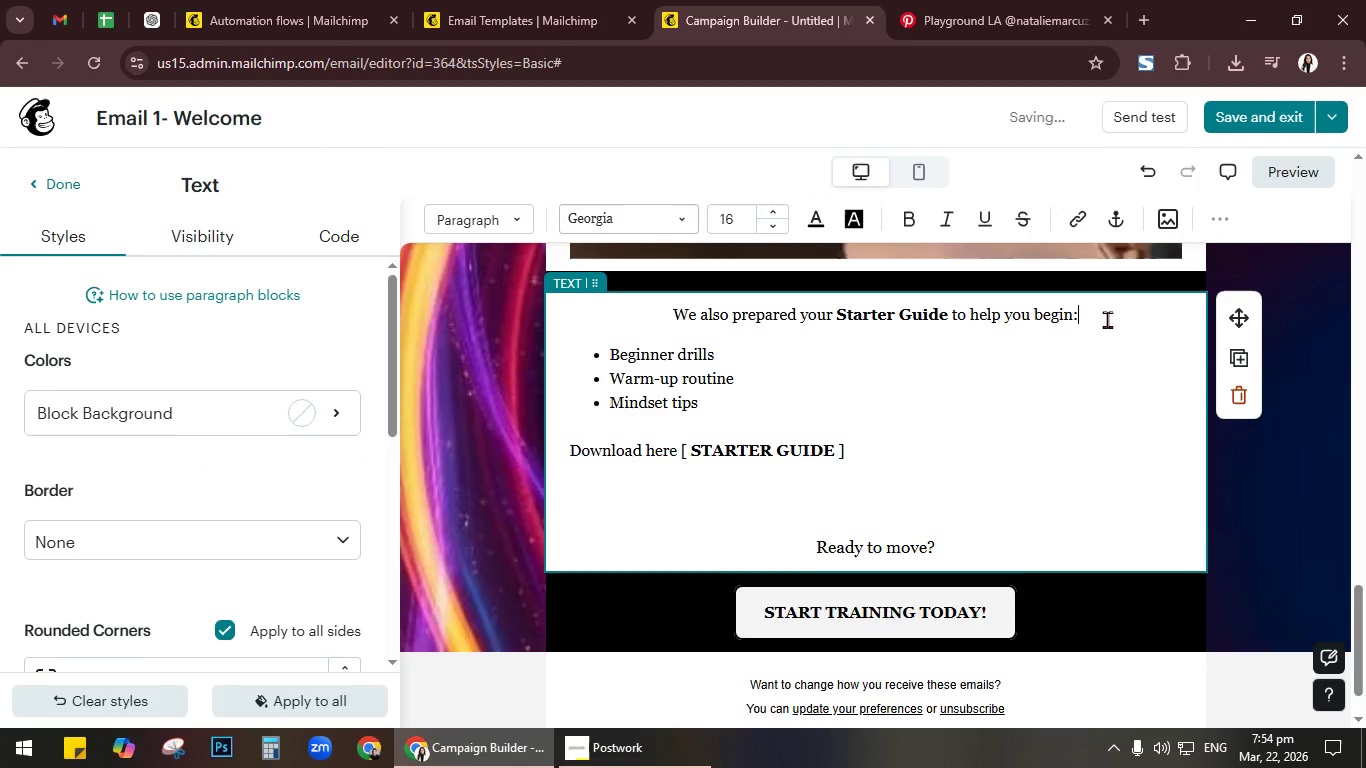 
key(NumpadEnter)
 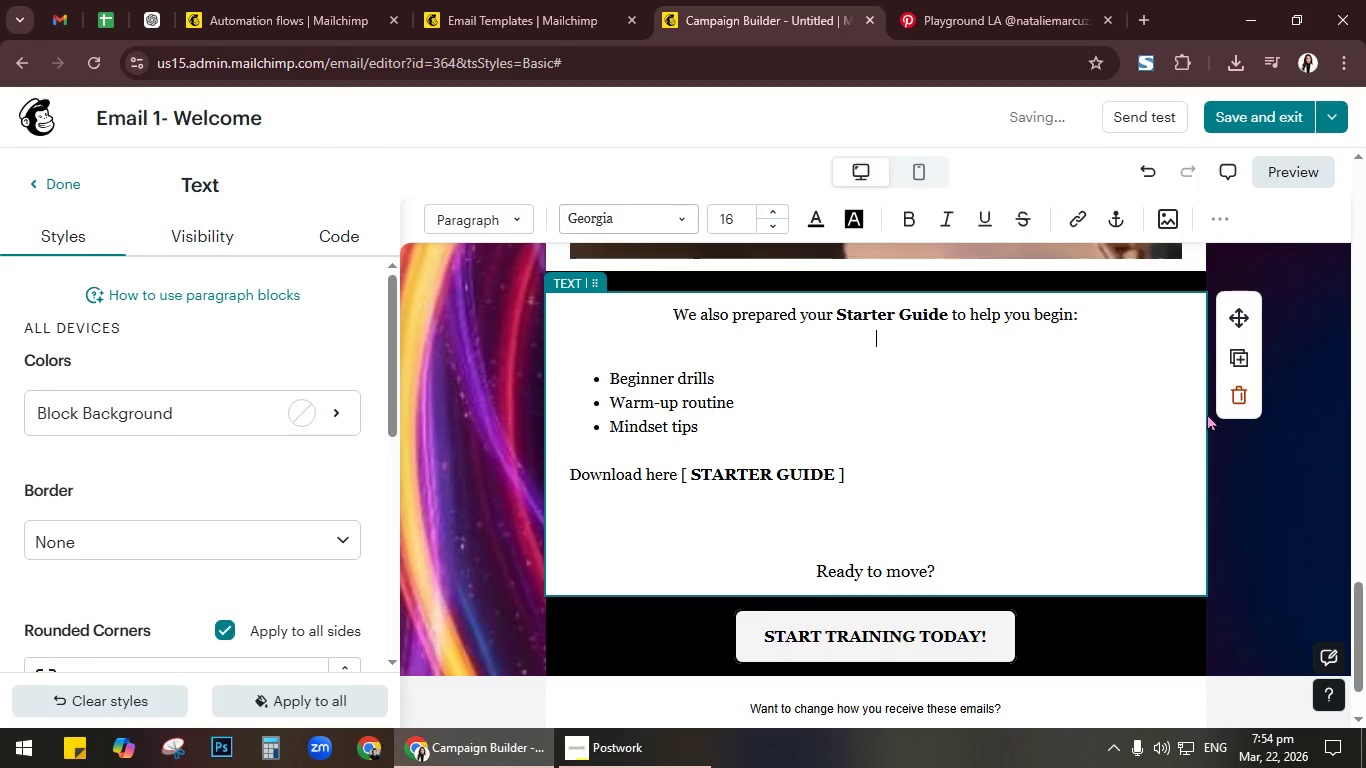 
left_click([1245, 453])
 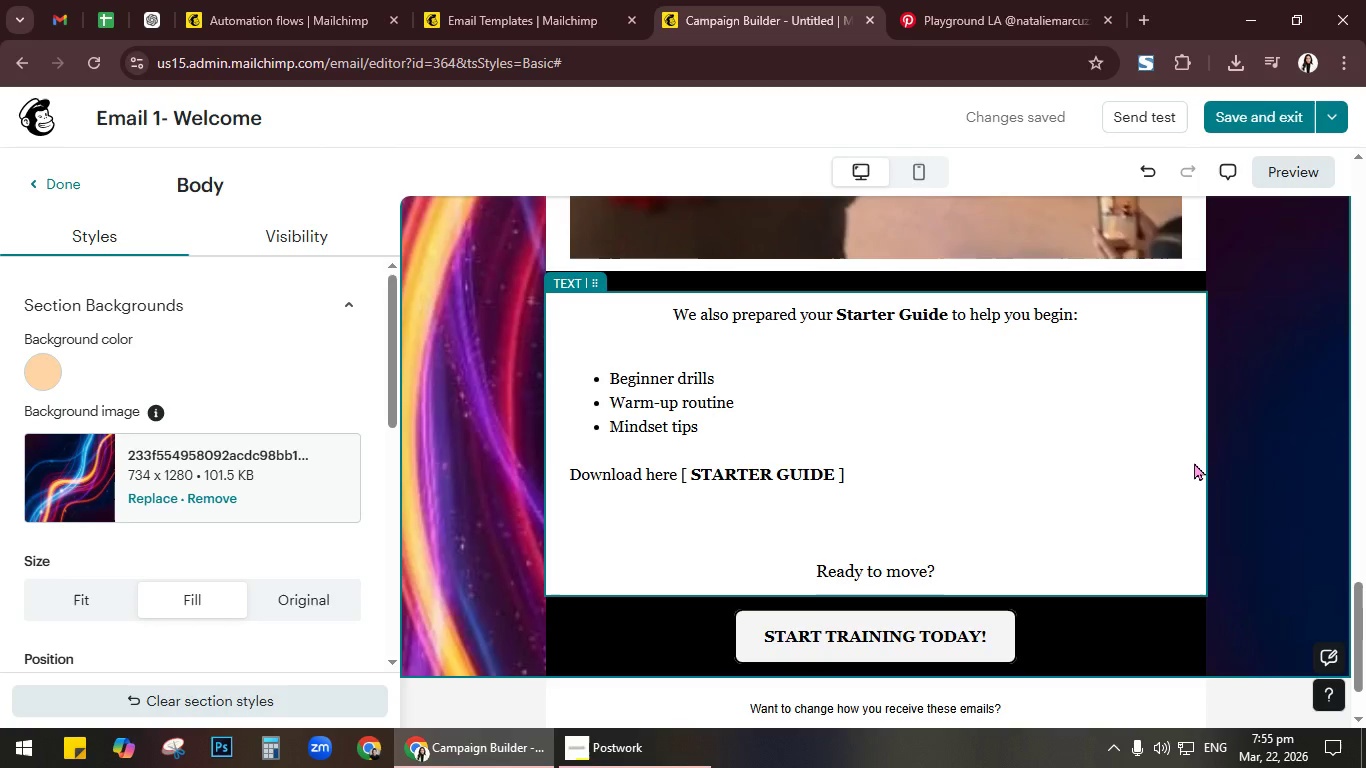 
wait(54.36)
 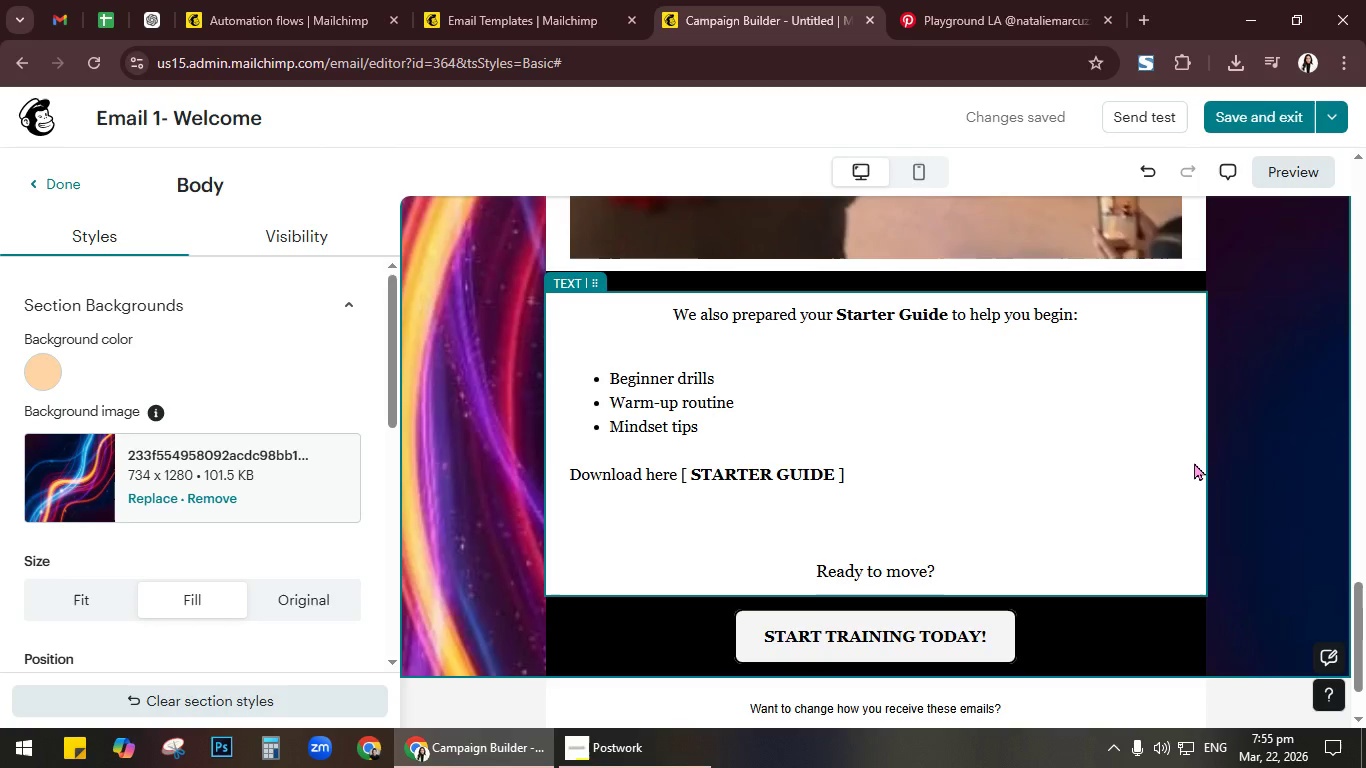 
scroll: coordinate [1189, 463], scroll_direction: down, amount: 1.0
 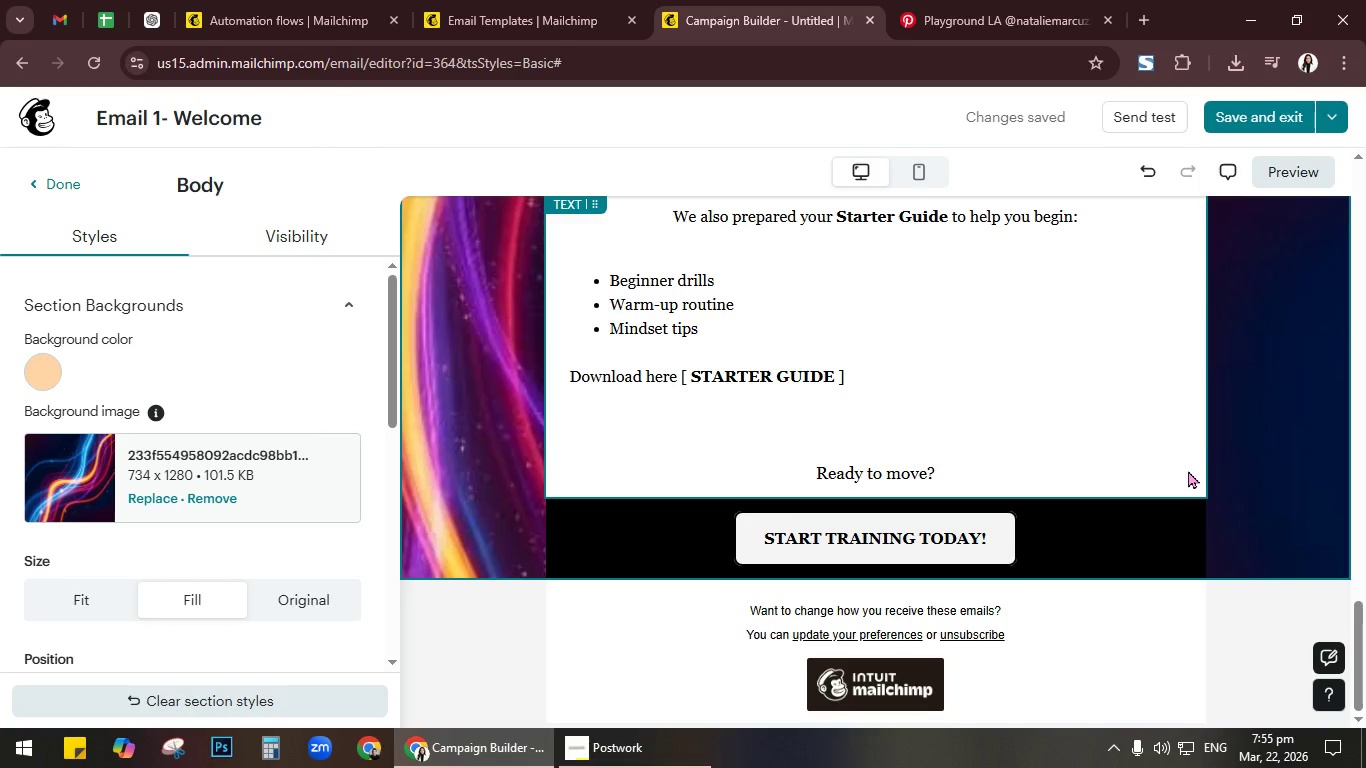 
key(Alt+AltLeft)
 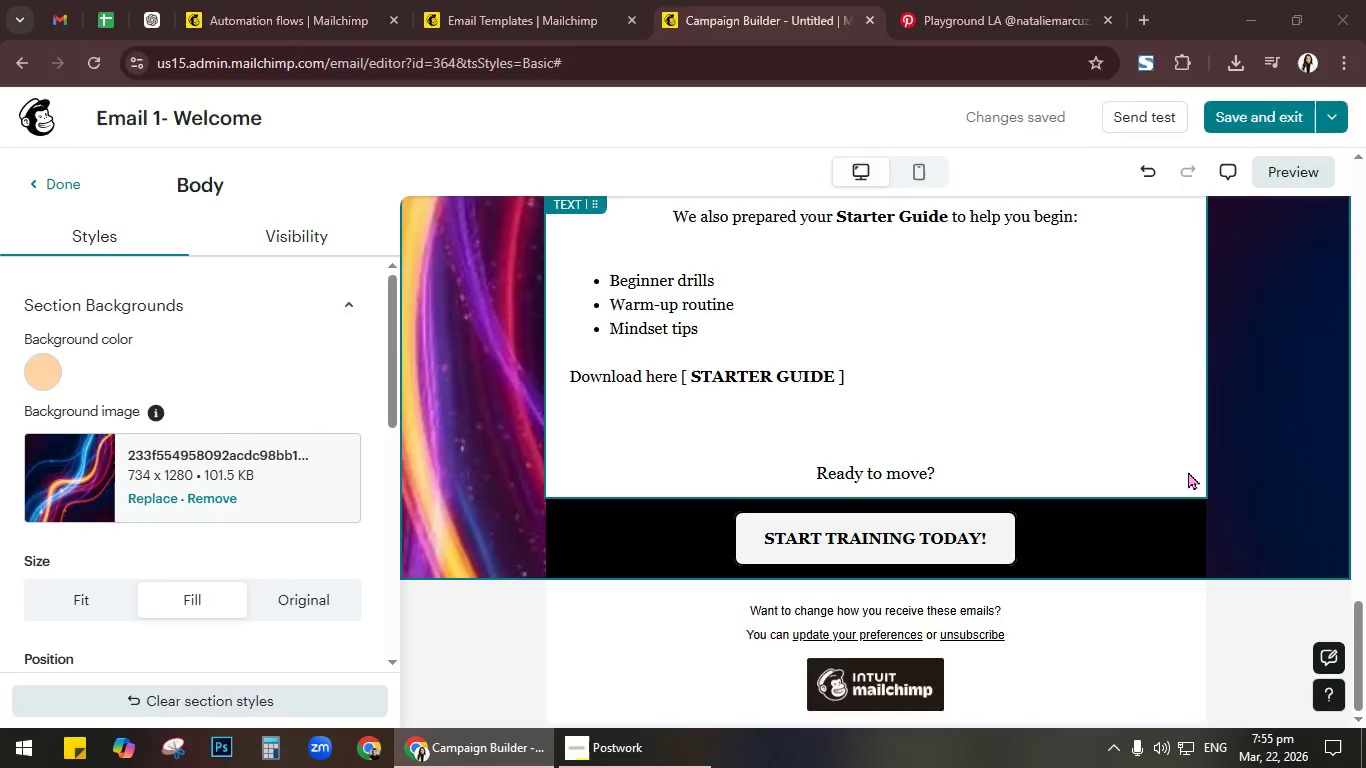 
key(Alt+Tab)